 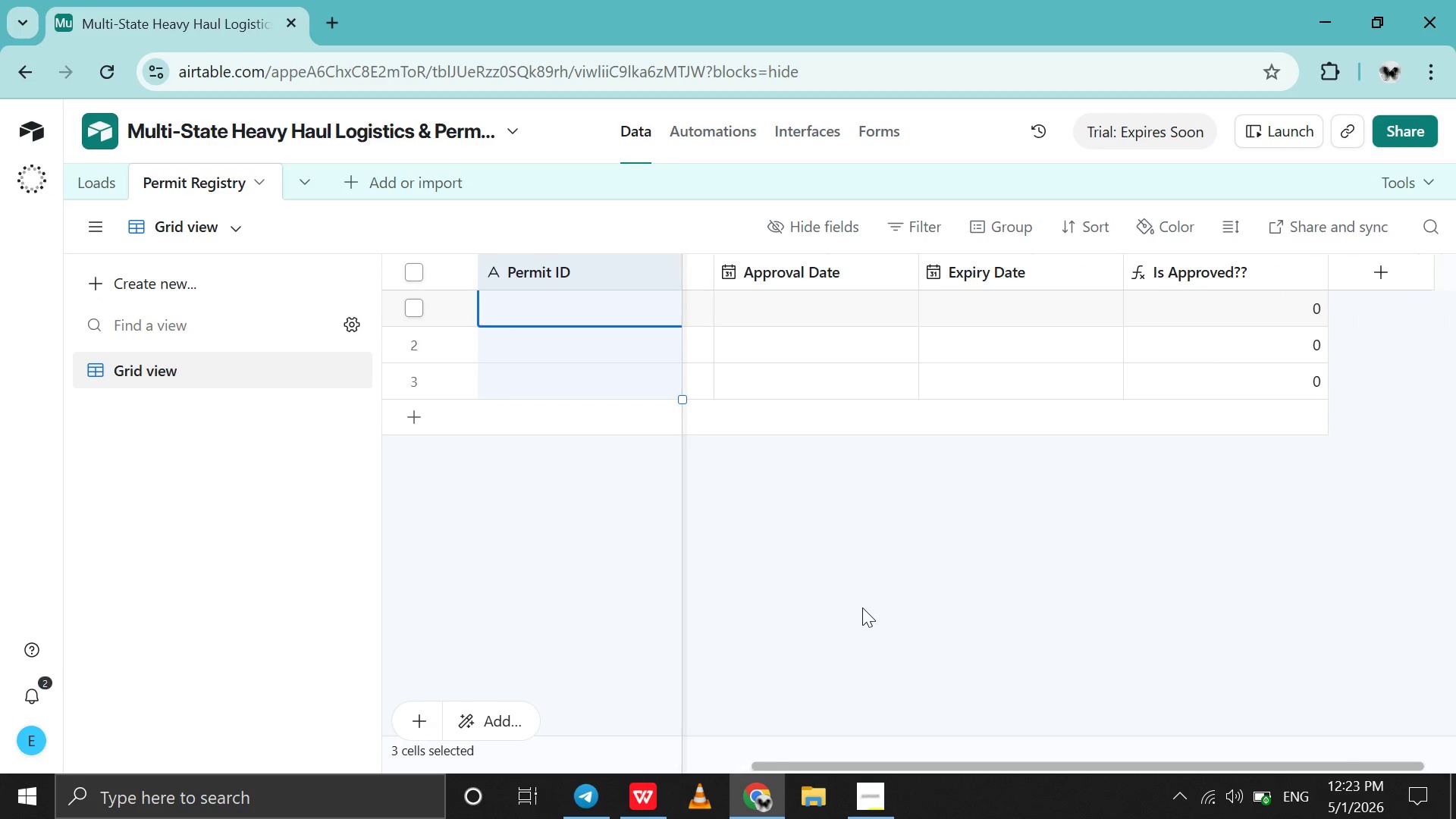 
left_click([990, 605])
 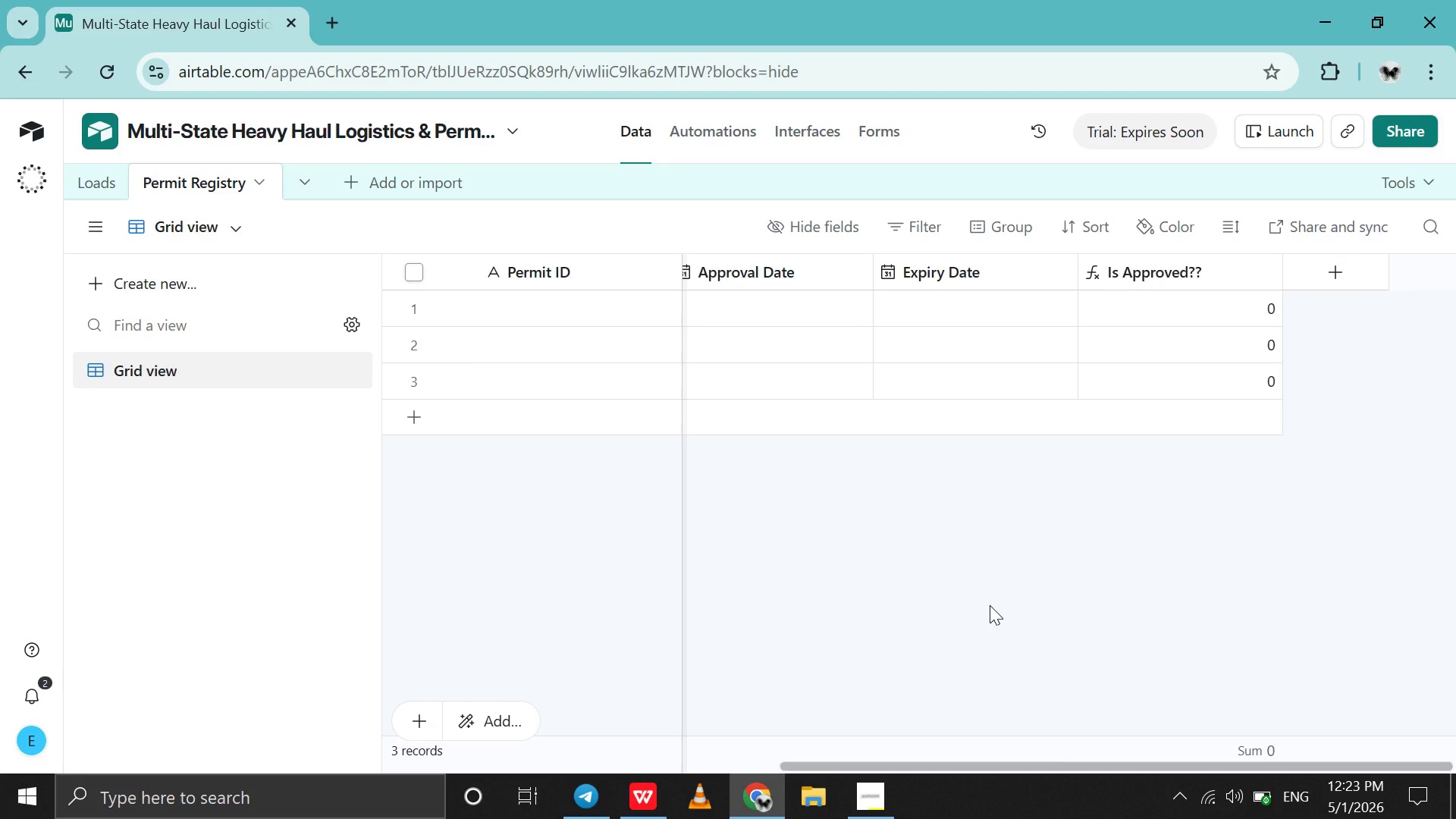 
wait(5.03)
 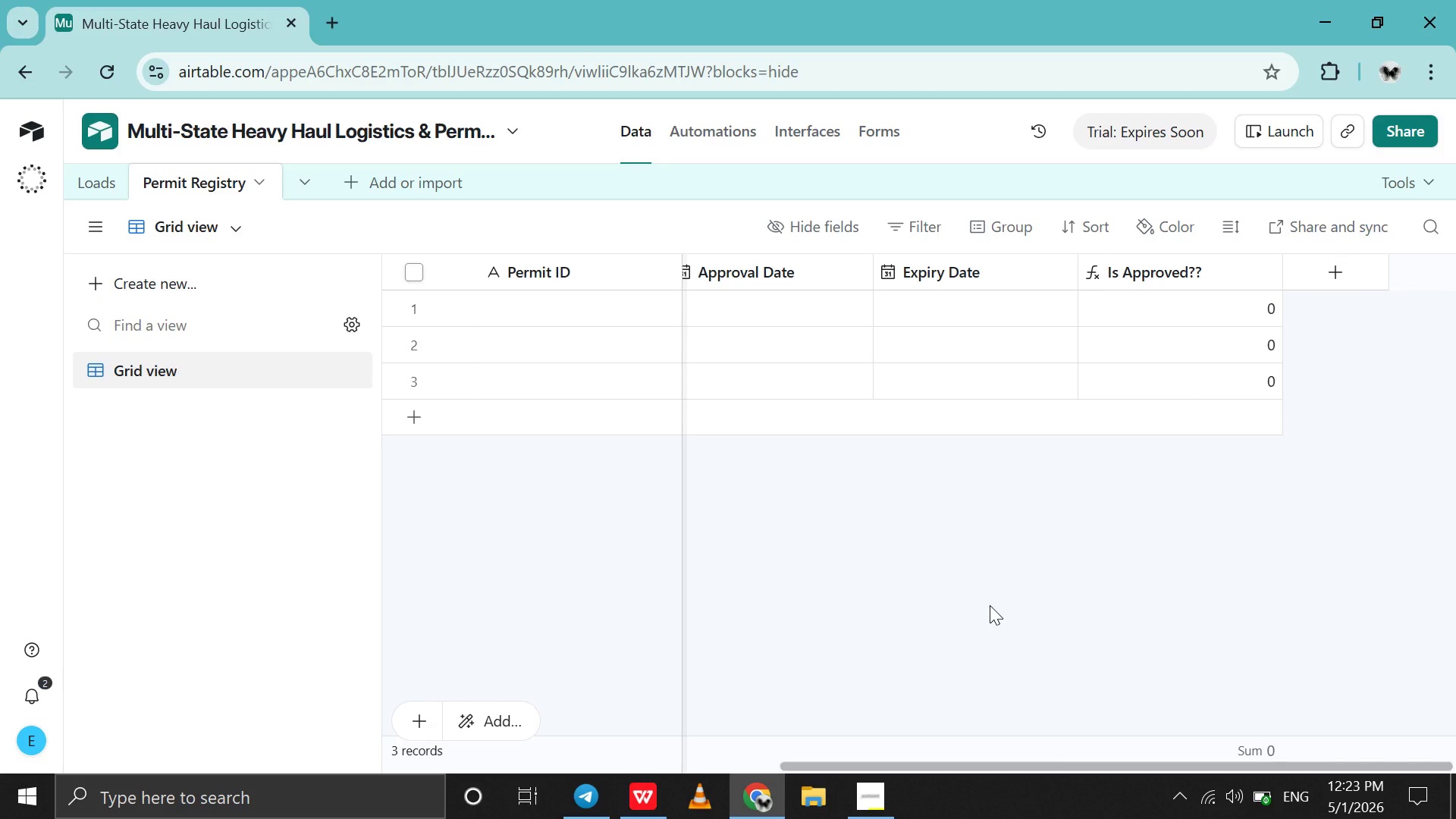 
scroll: coordinate [990, 605], scroll_direction: down, amount: 30.0
 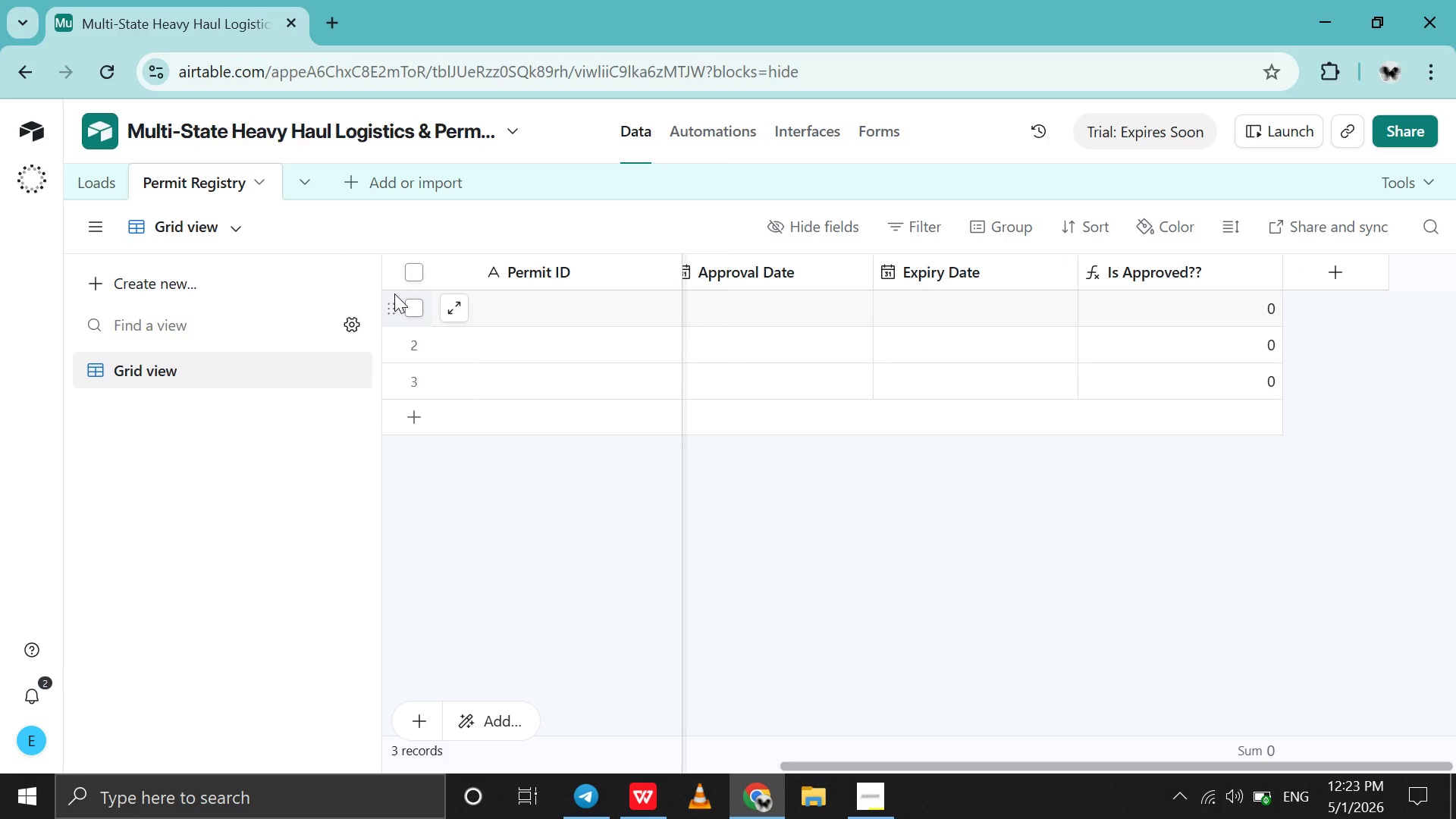 
right_click([394, 301])
 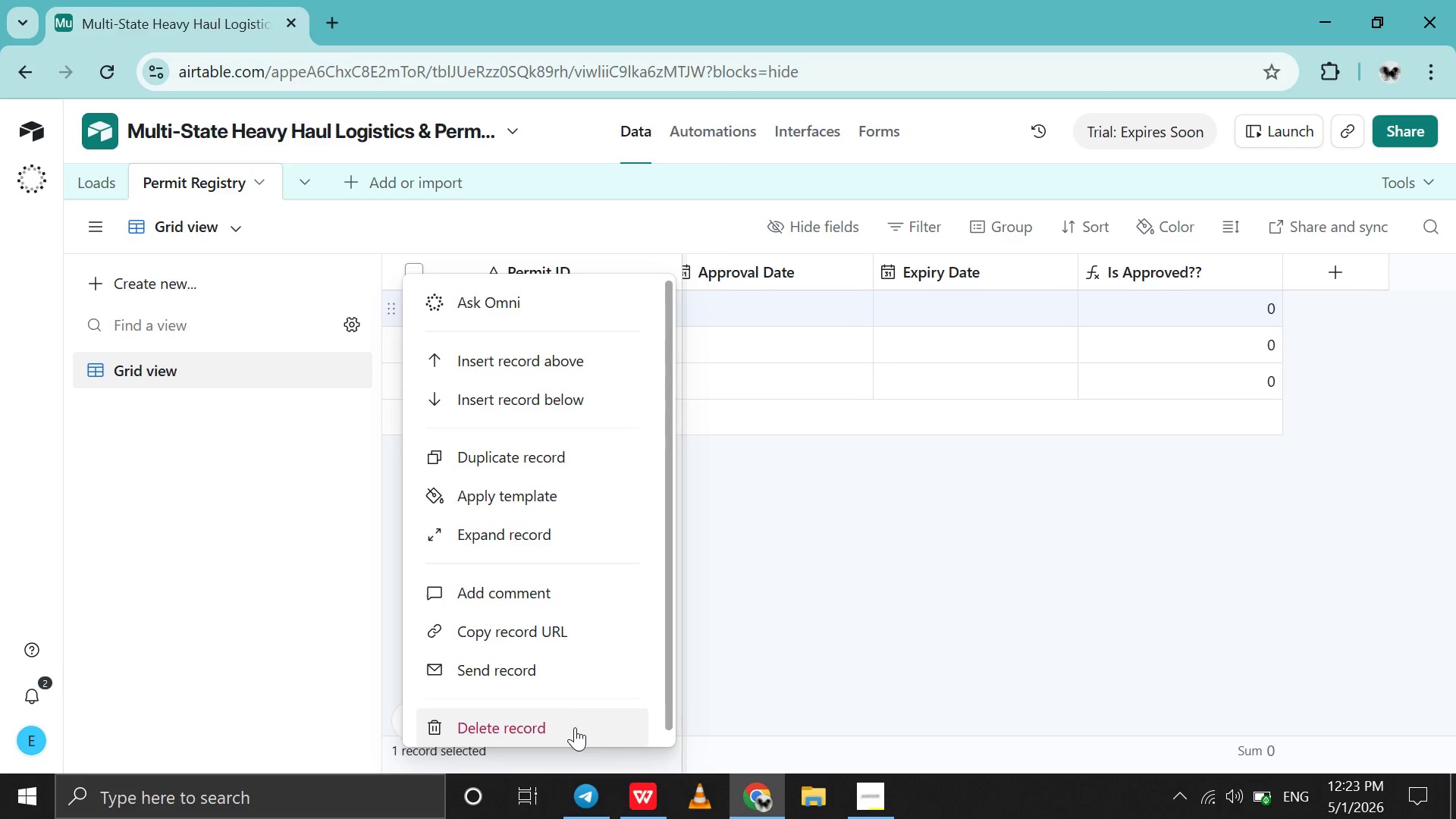 
left_click([575, 727])
 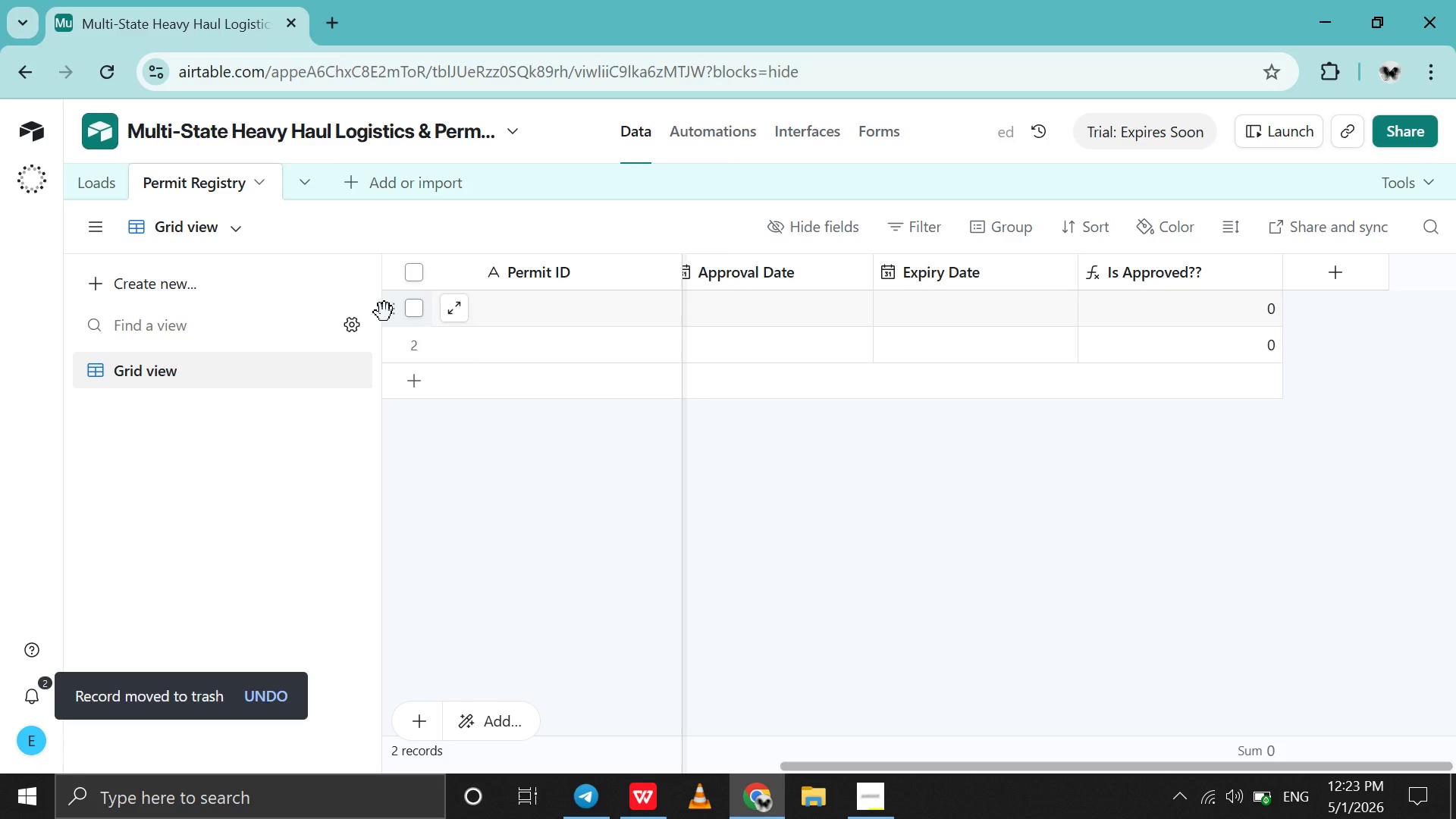 
right_click([384, 312])
 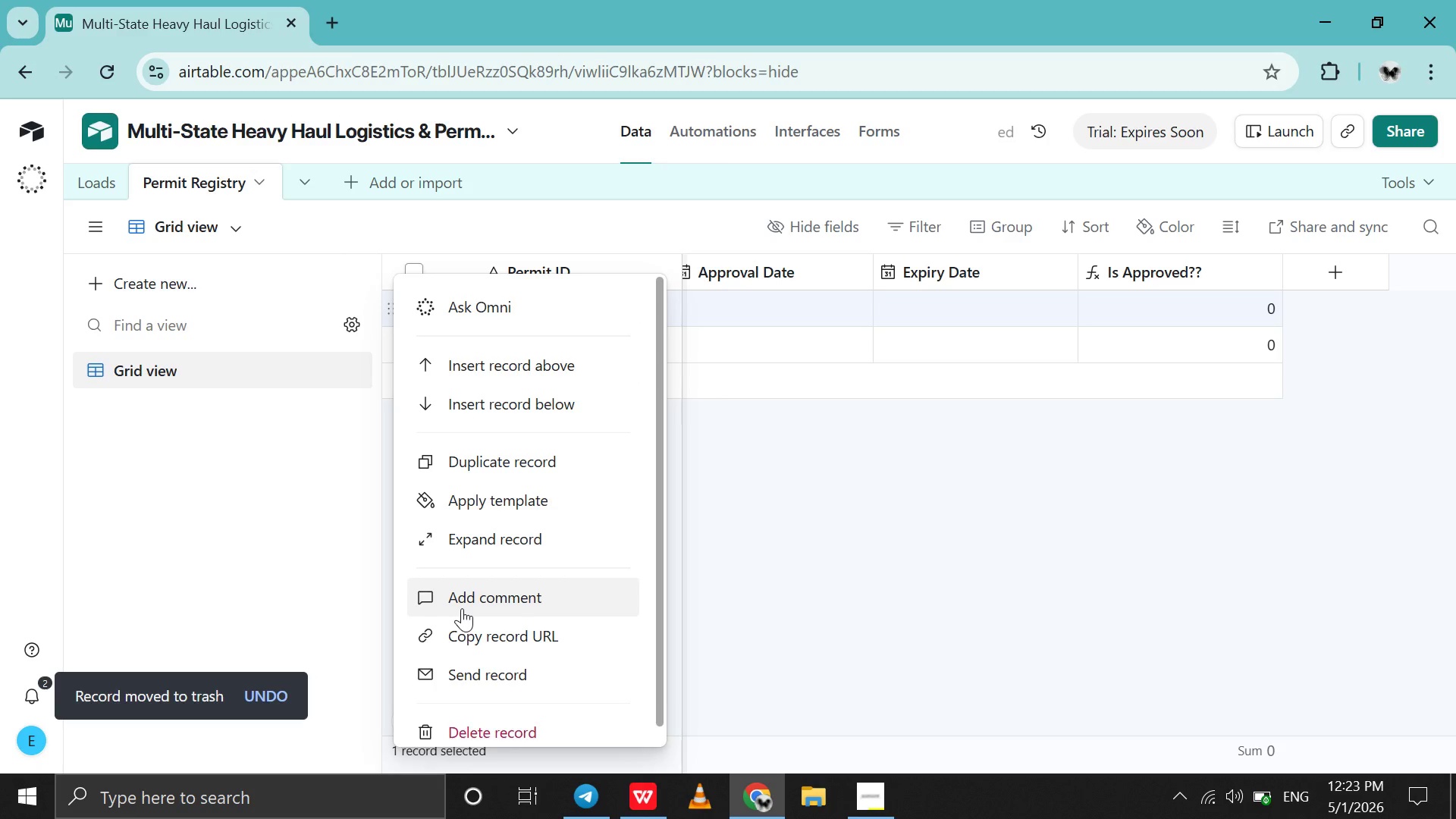 
scroll: coordinate [462, 608], scroll_direction: down, amount: 14.0
 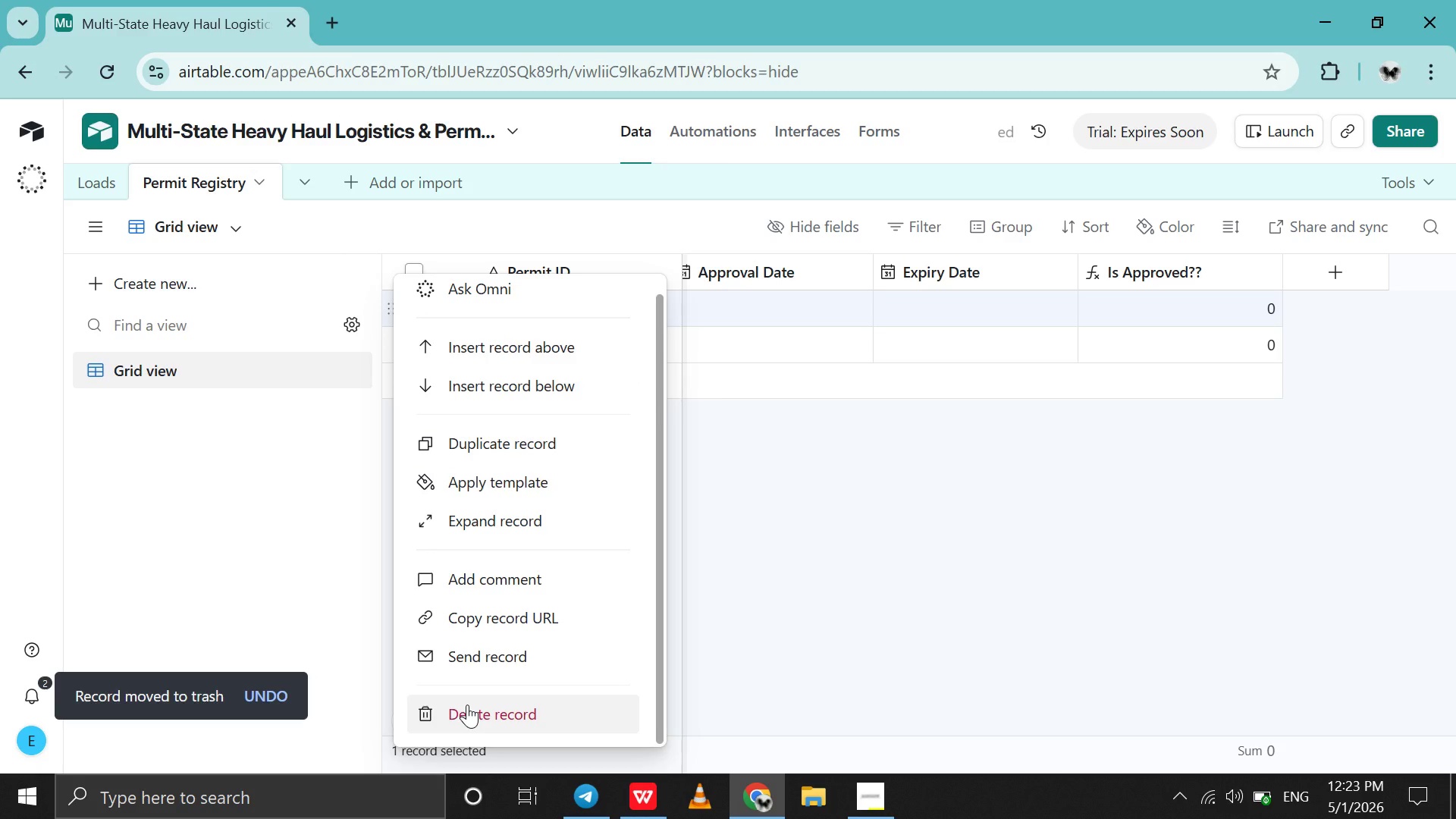 
left_click([467, 704])
 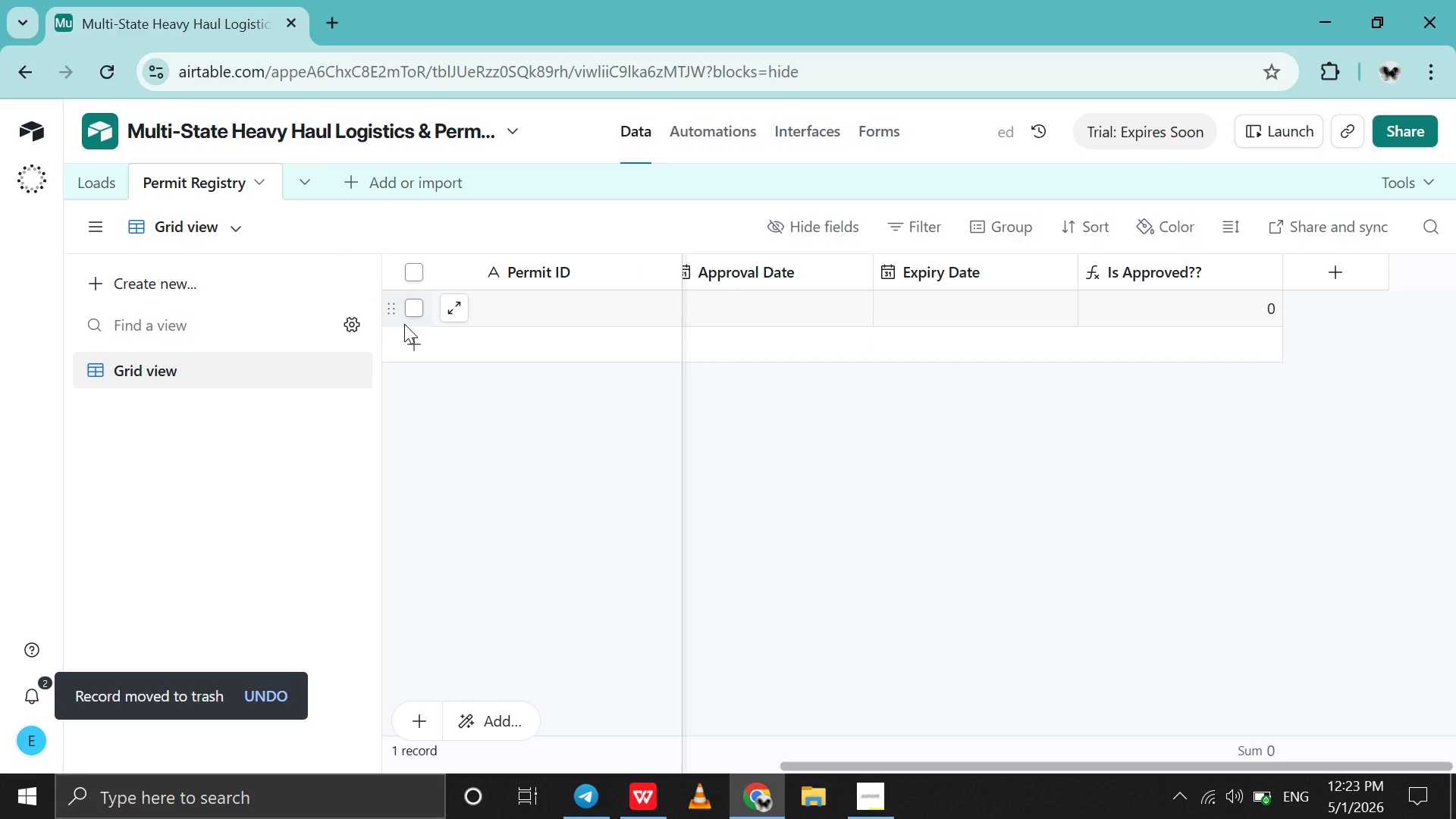 
right_click([404, 324])
 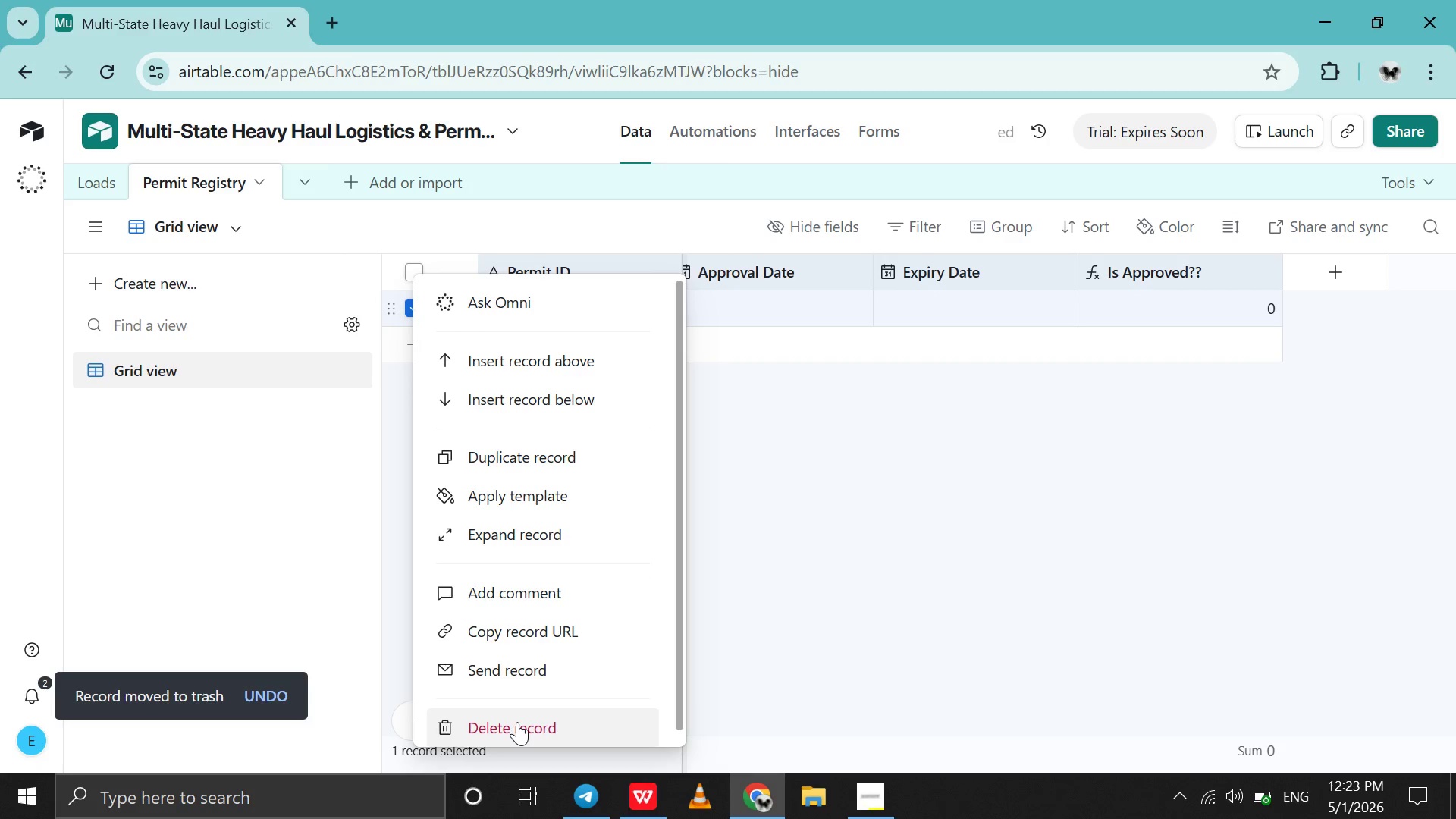 
left_click([517, 722])
 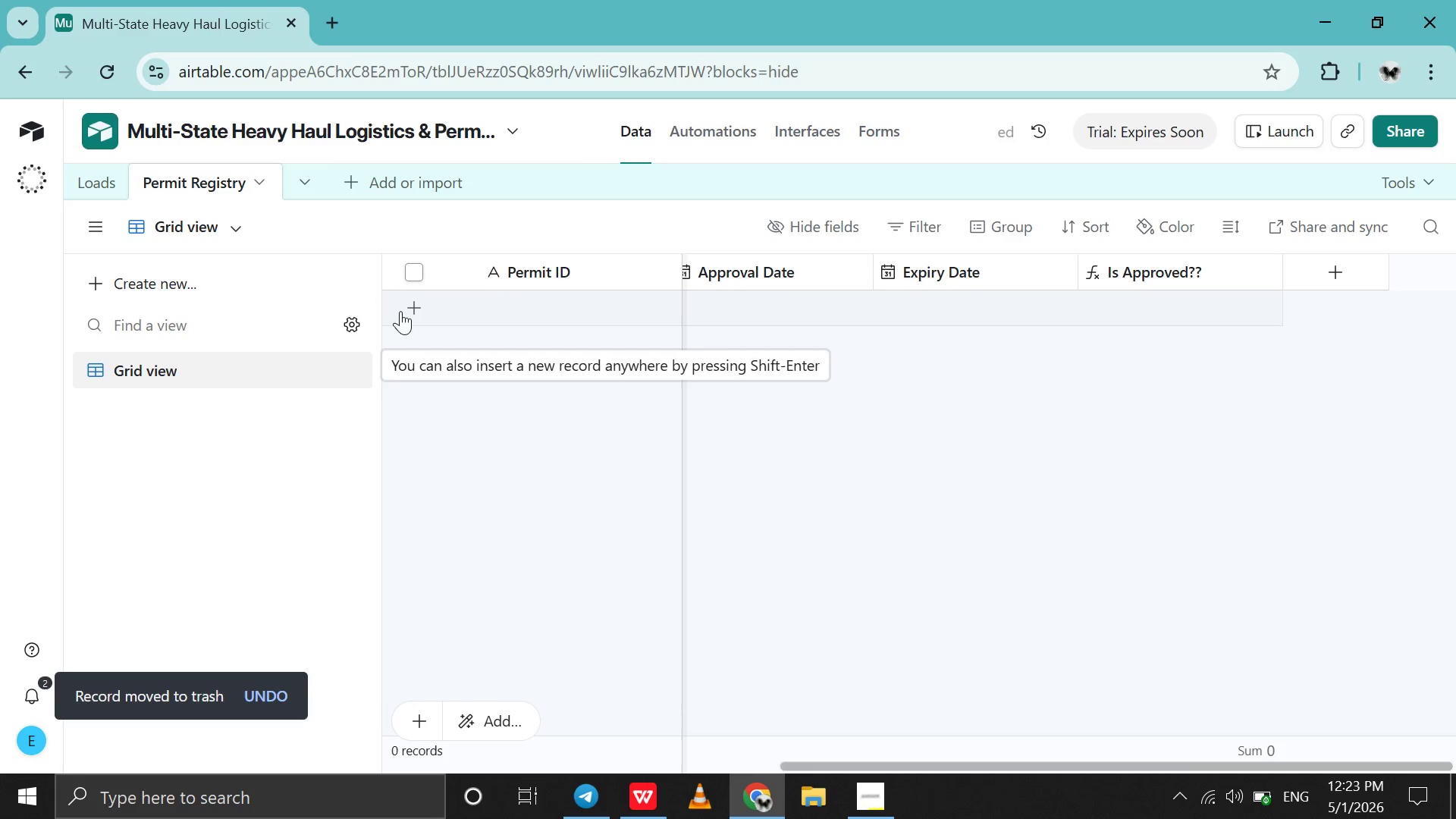 
left_click([573, 309])
 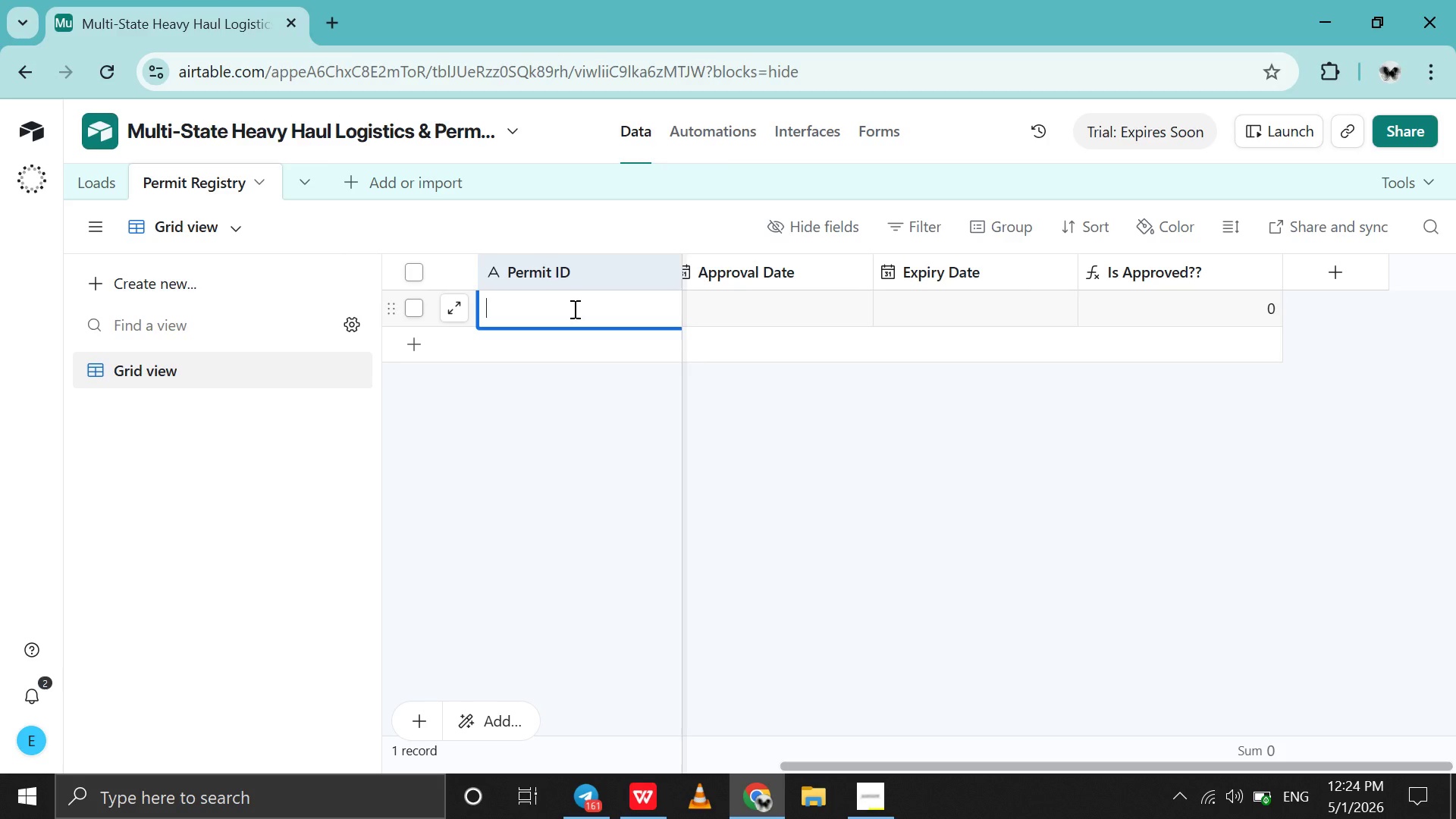 
wait(71.91)
 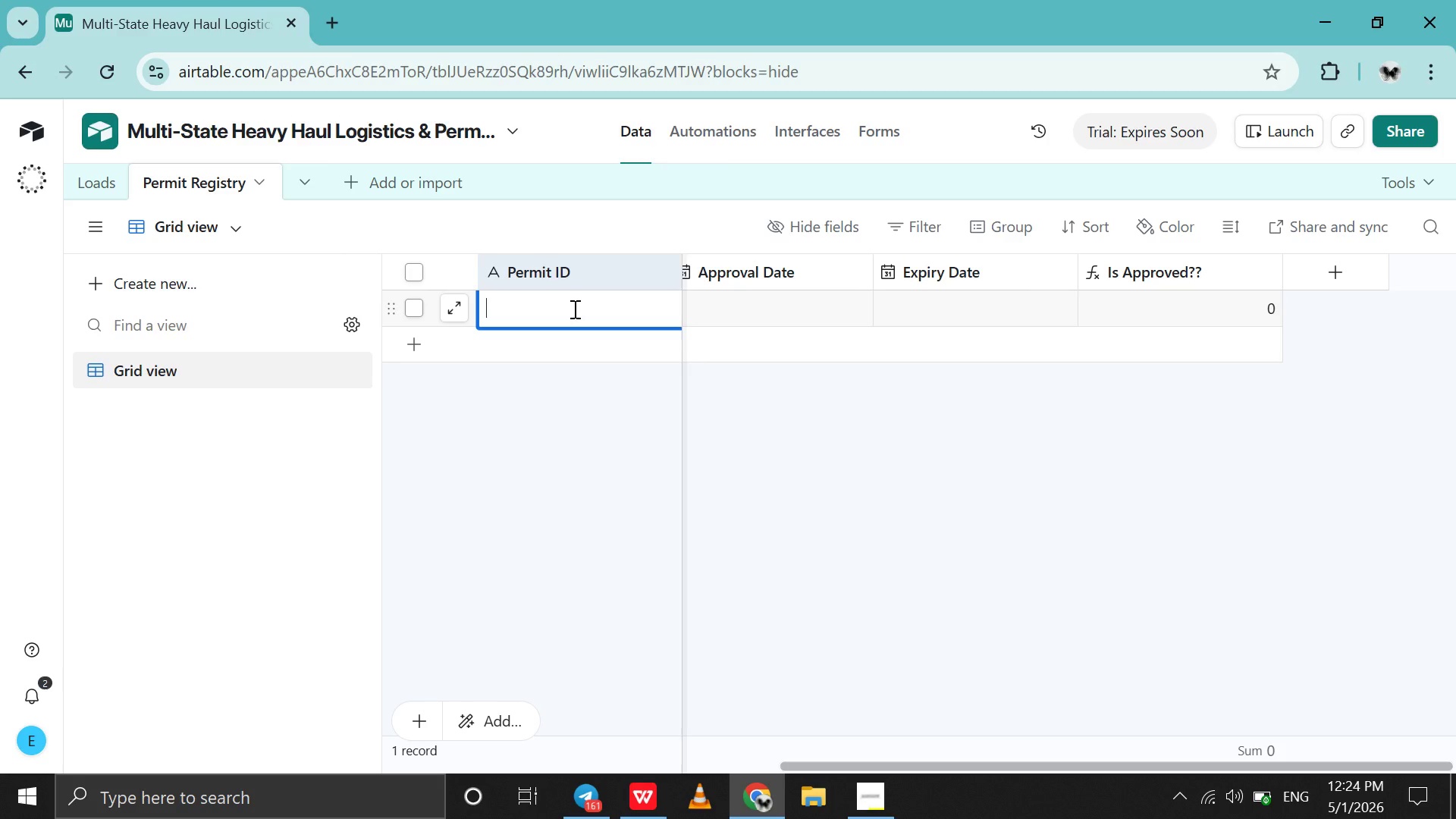 
left_click([577, 786])
 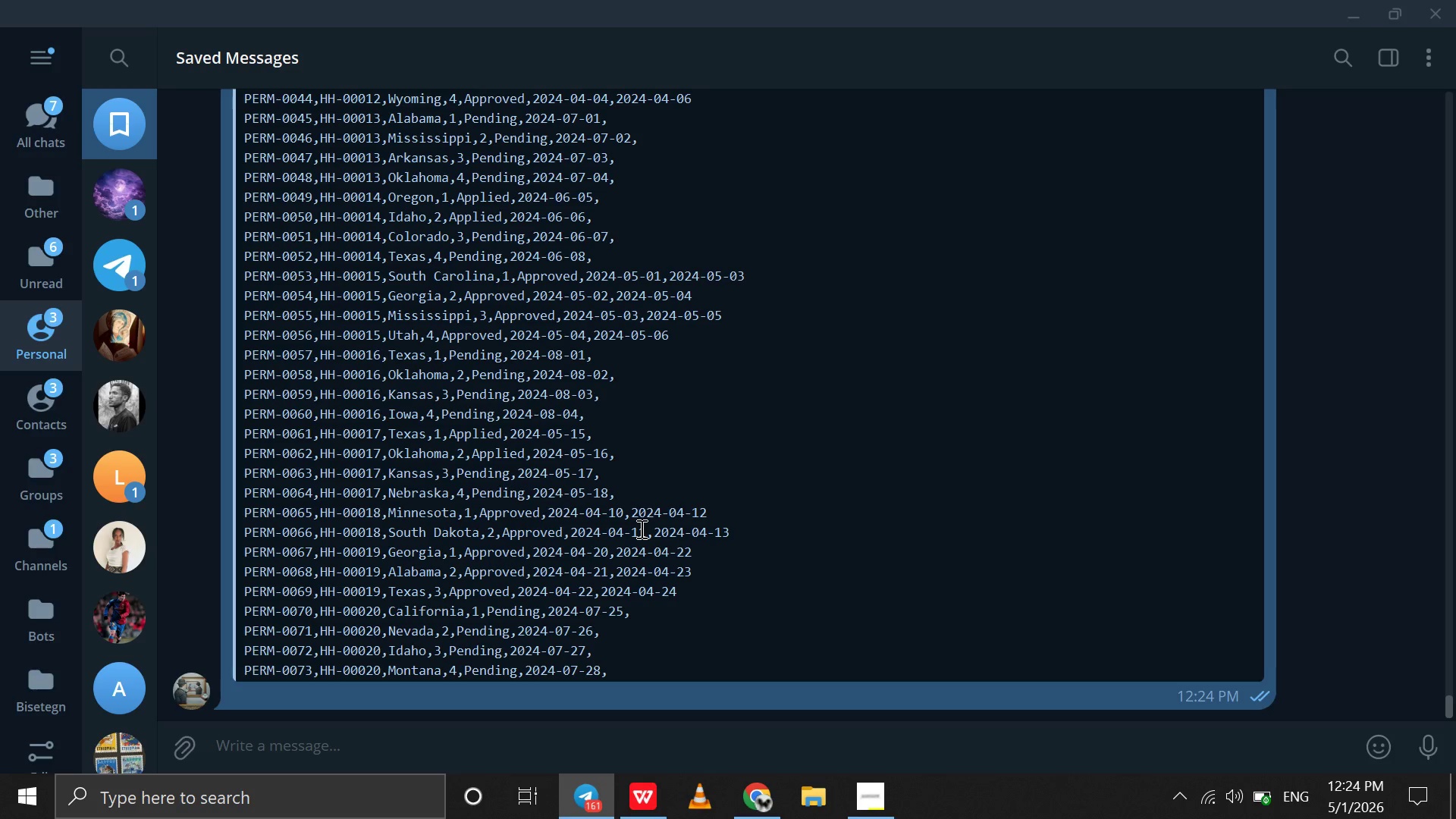 
right_click([640, 529])
 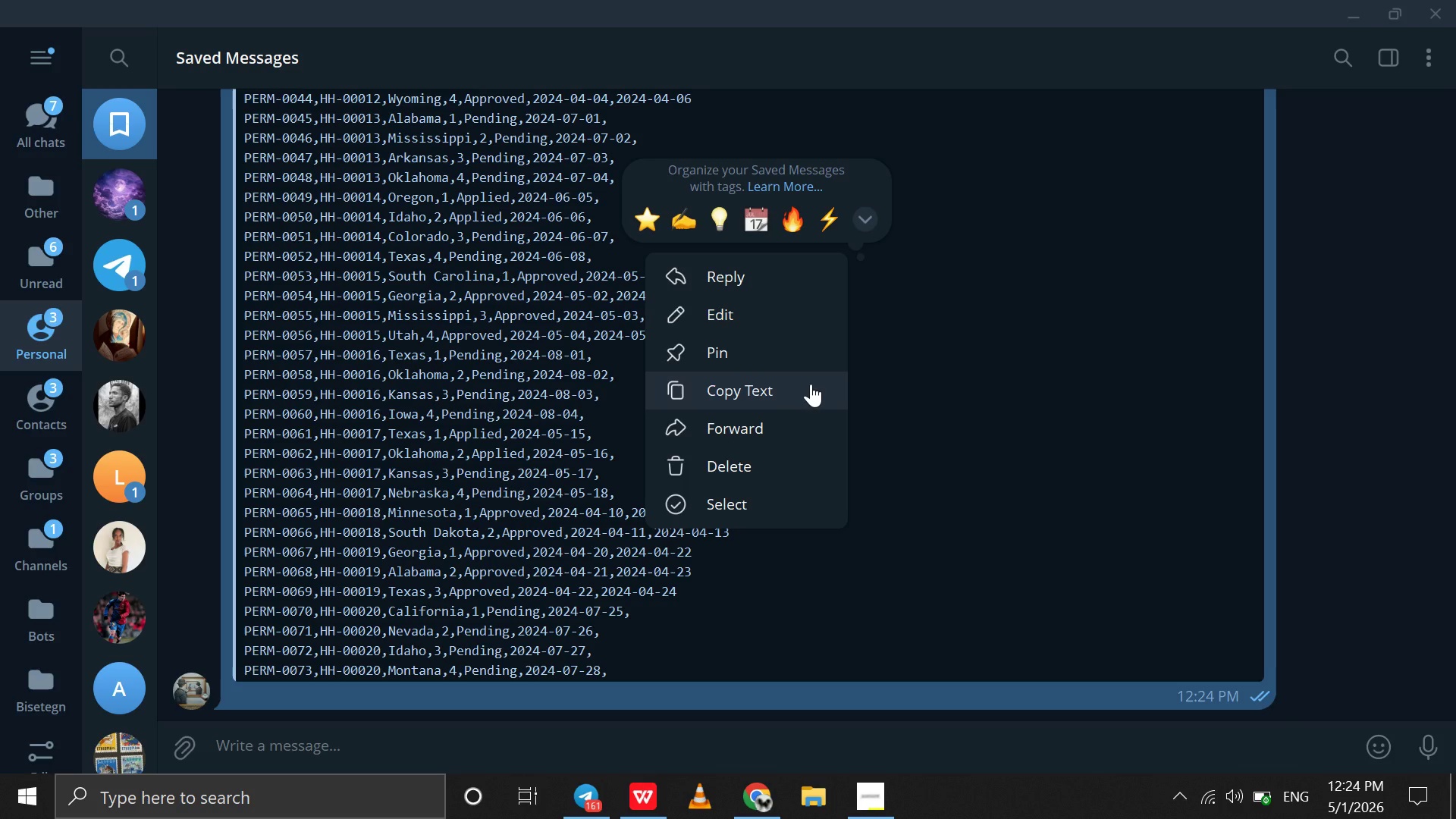 
scroll: coordinate [640, 529], scroll_direction: down, amount: 41.0
 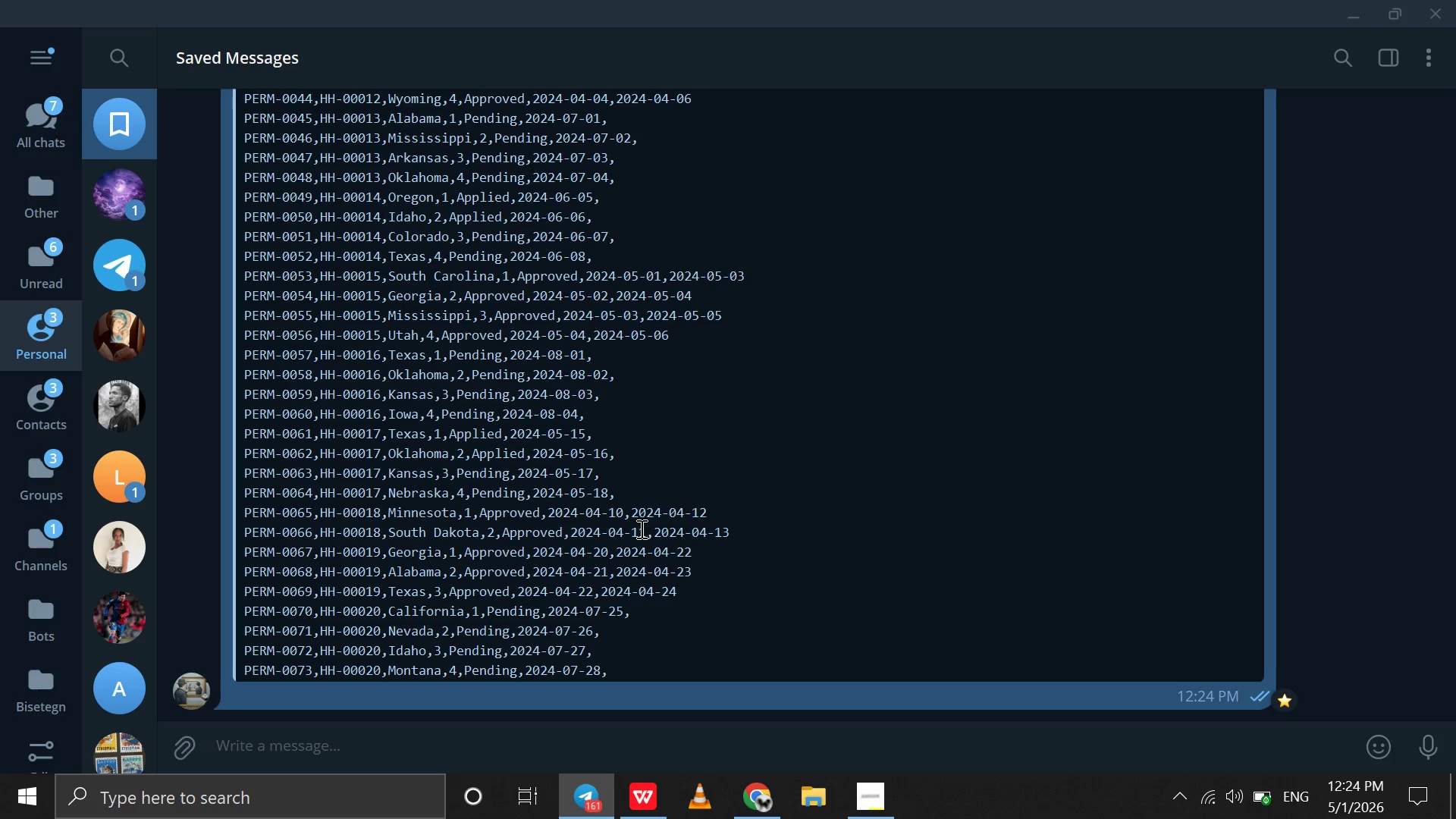 
left_click([811, 384])
 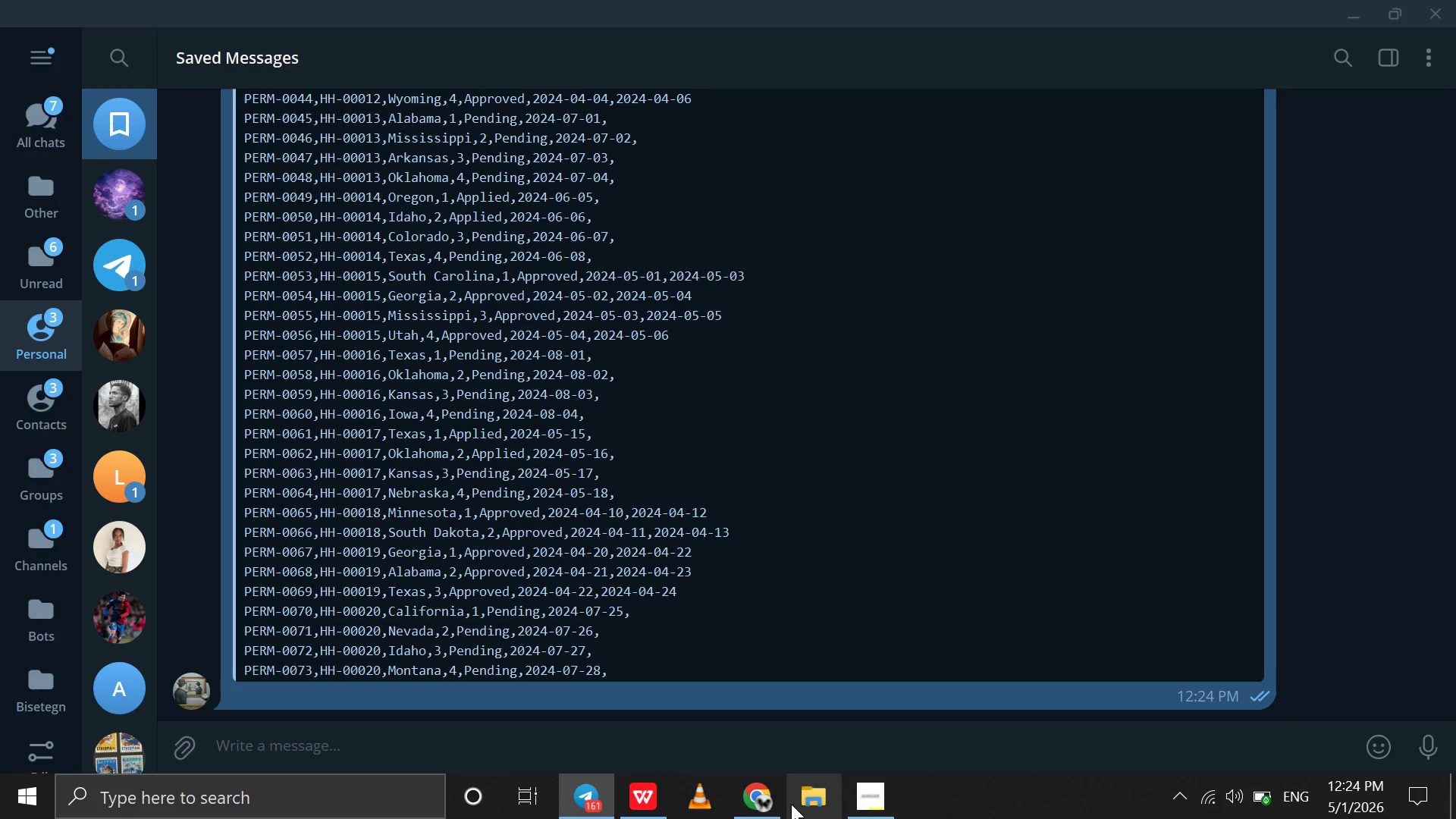 
left_click([767, 805])
 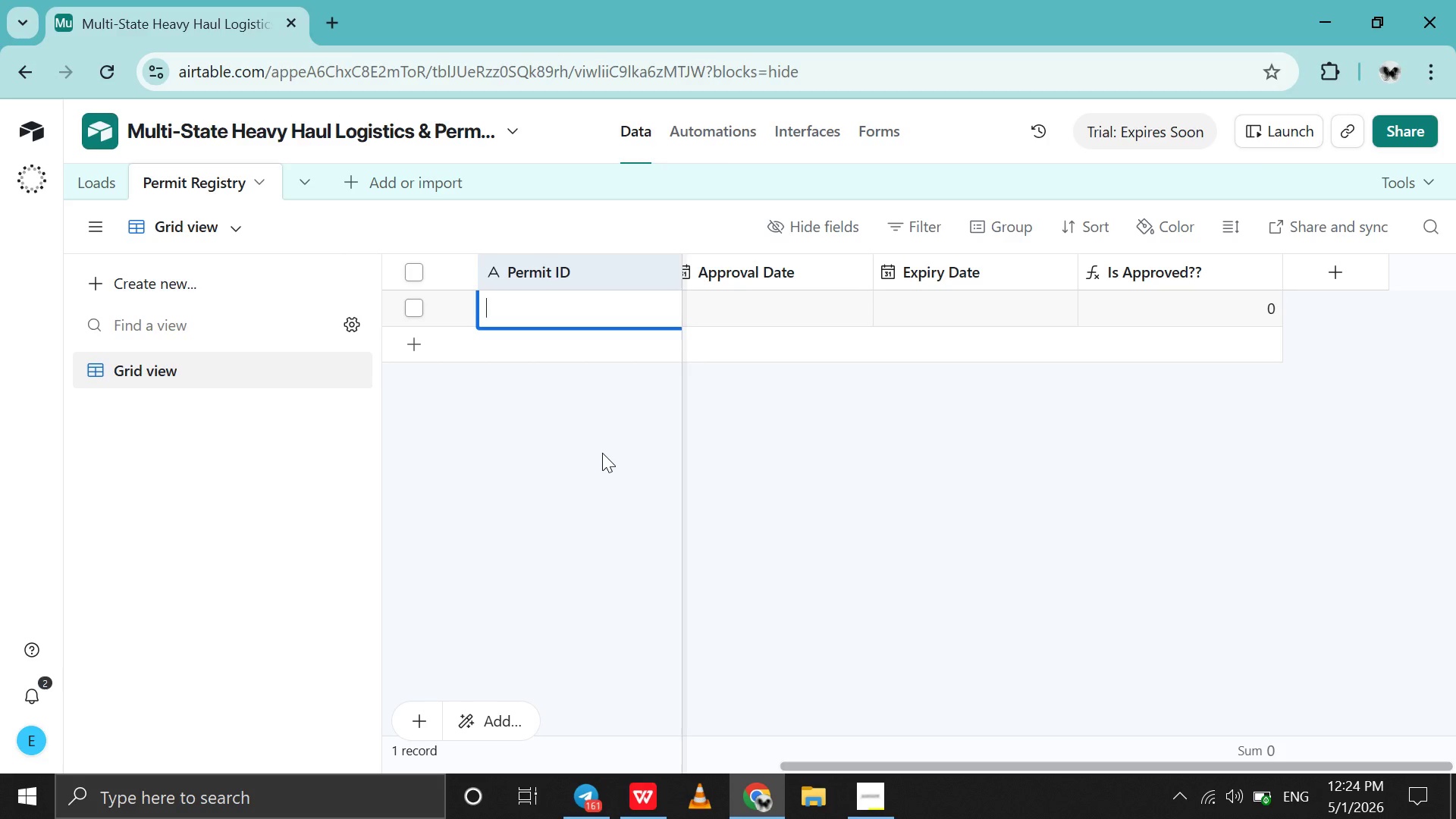 
key(Control+V)
 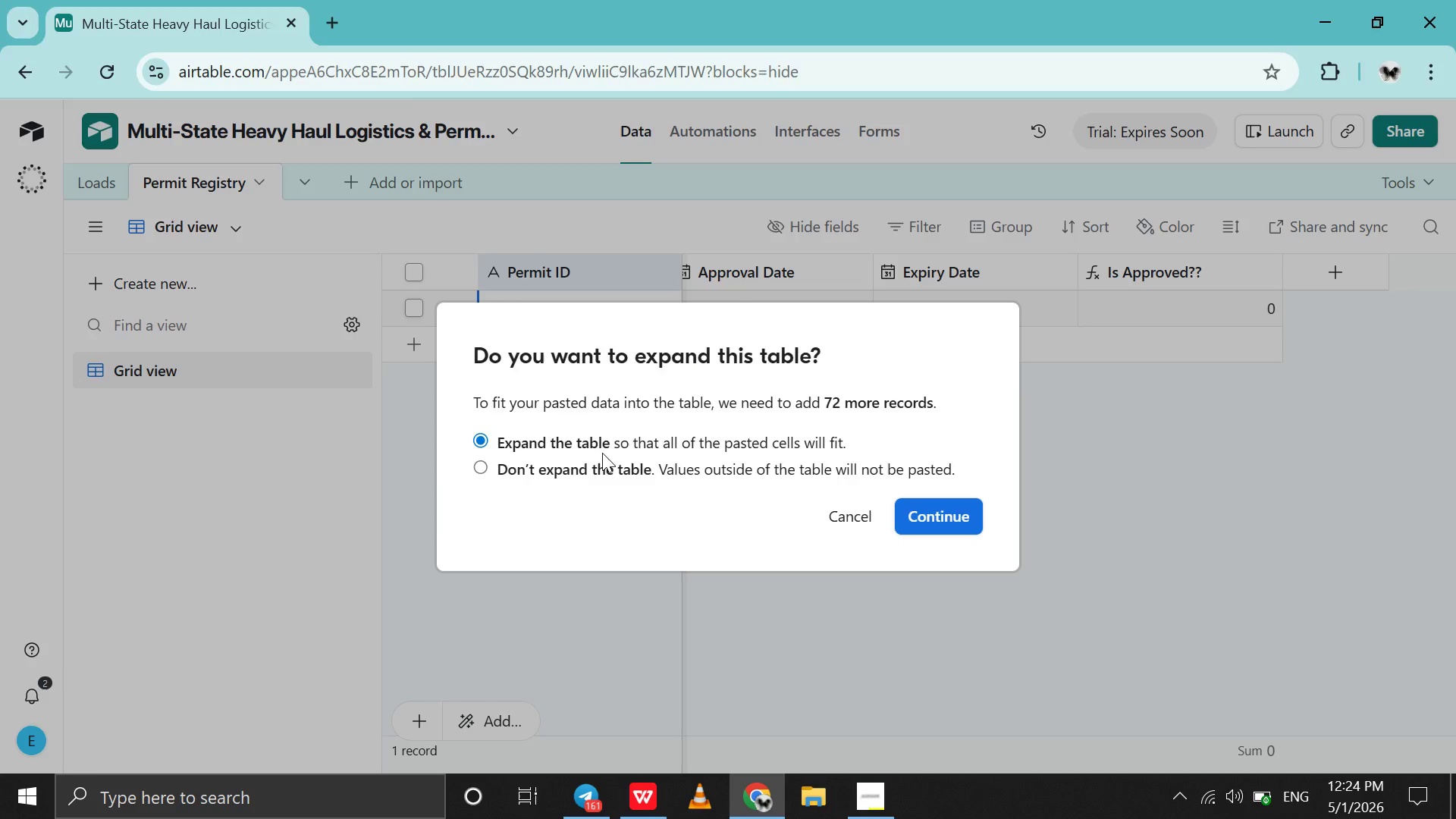 
key(Enter)
 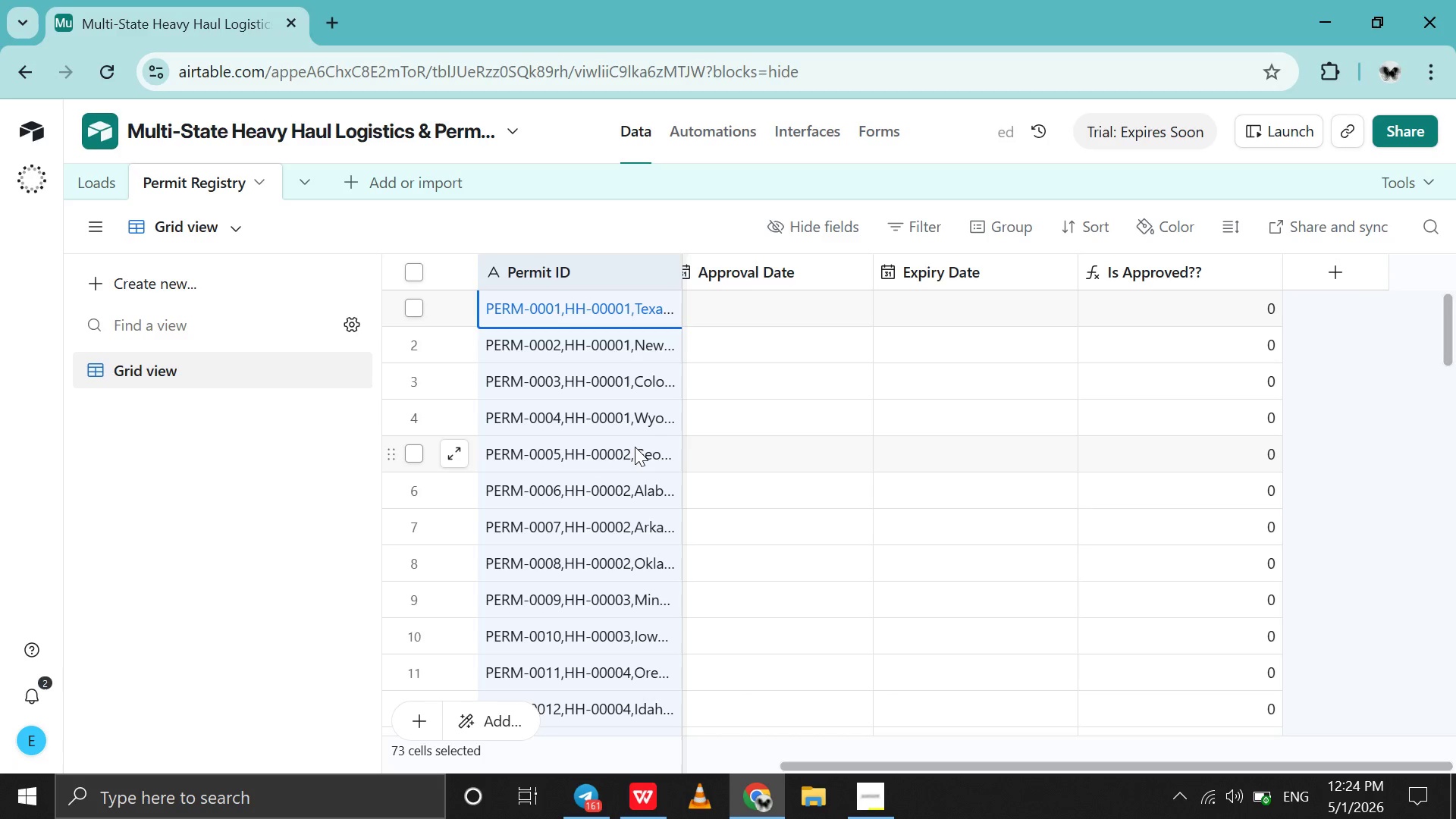 
scroll: coordinate [841, 482], scroll_direction: up, amount: 131.0
 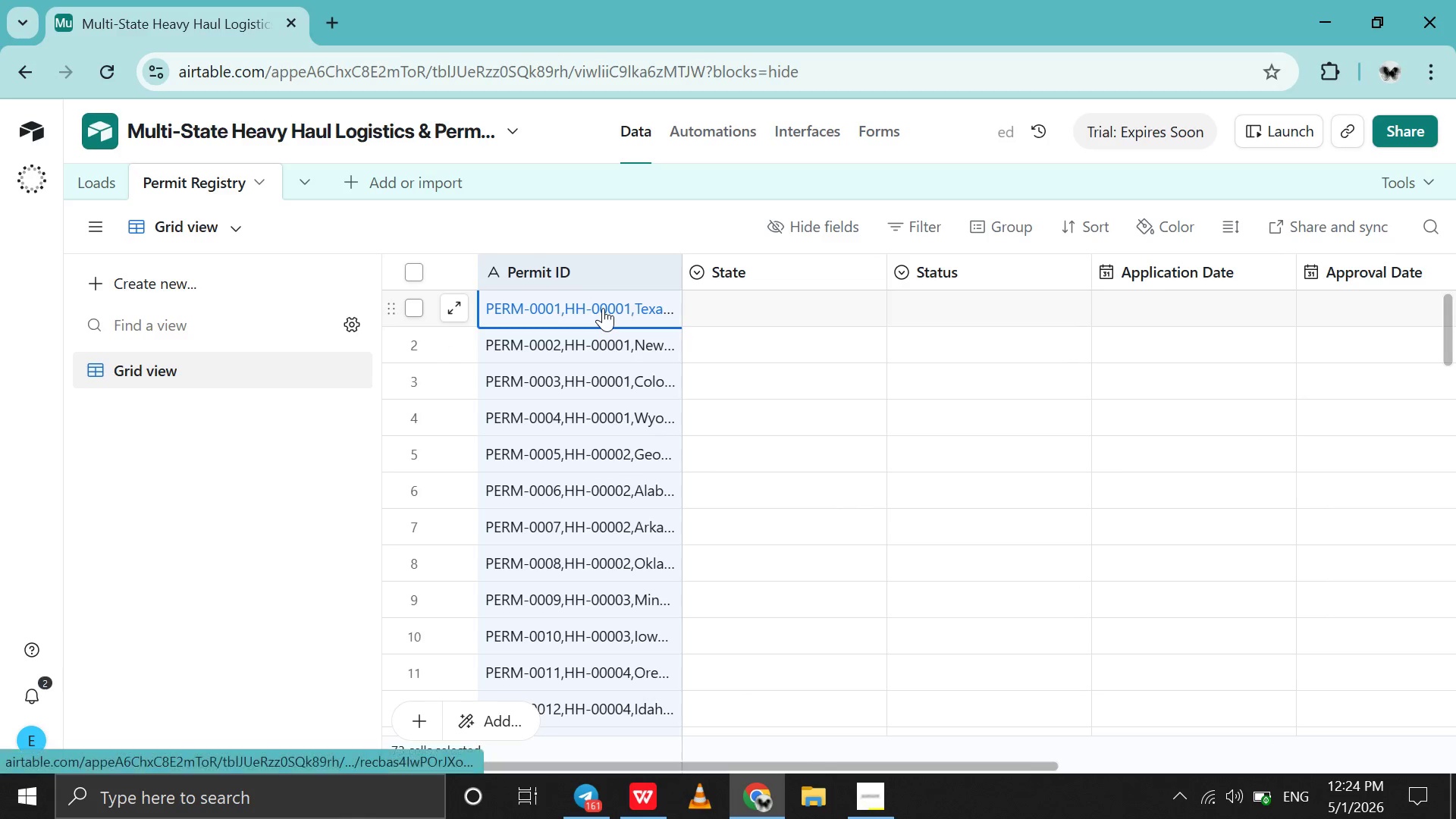 
double_click([603, 308])
 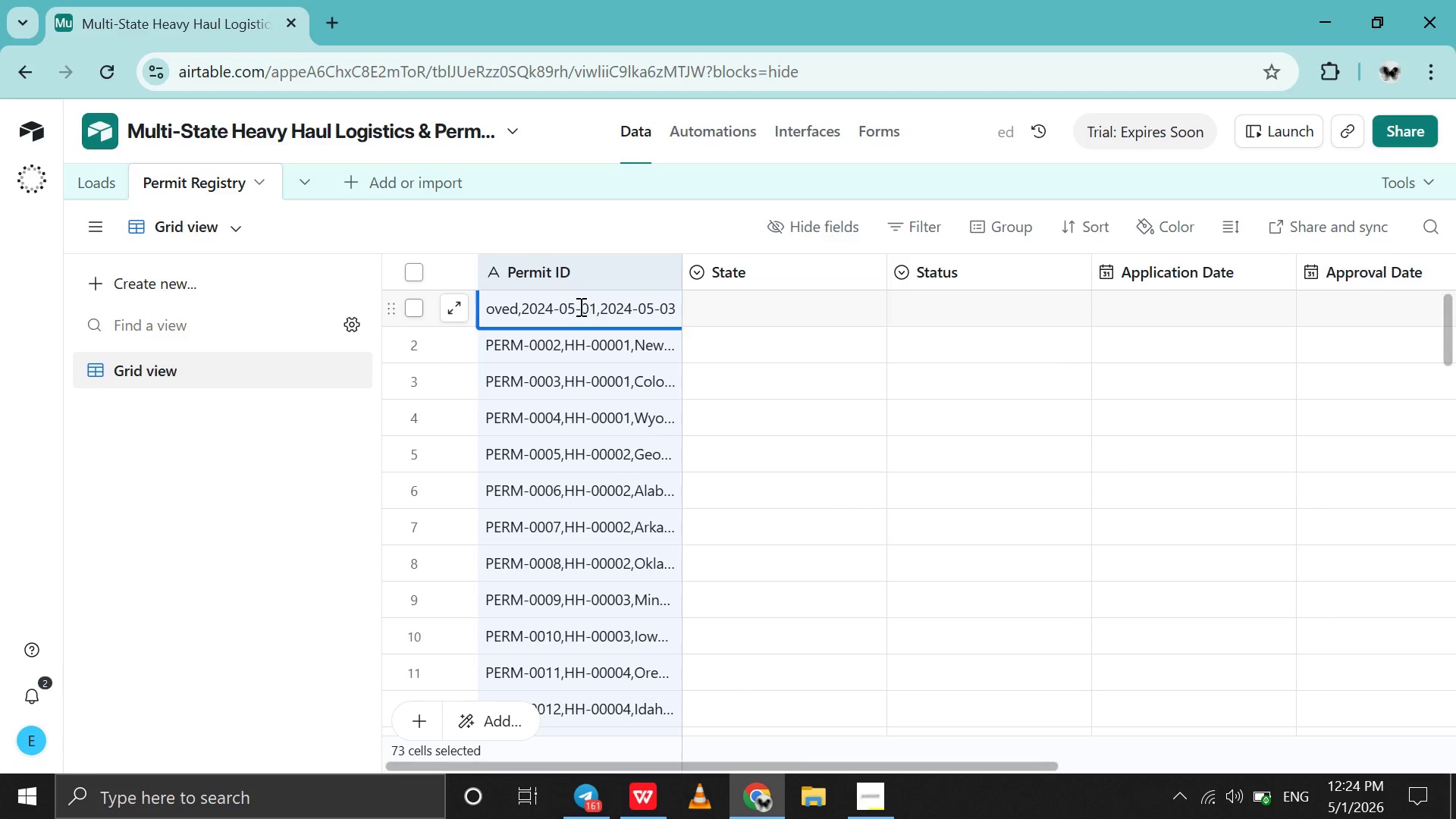 
scroll: coordinate [579, 306], scroll_direction: up, amount: 39.0
 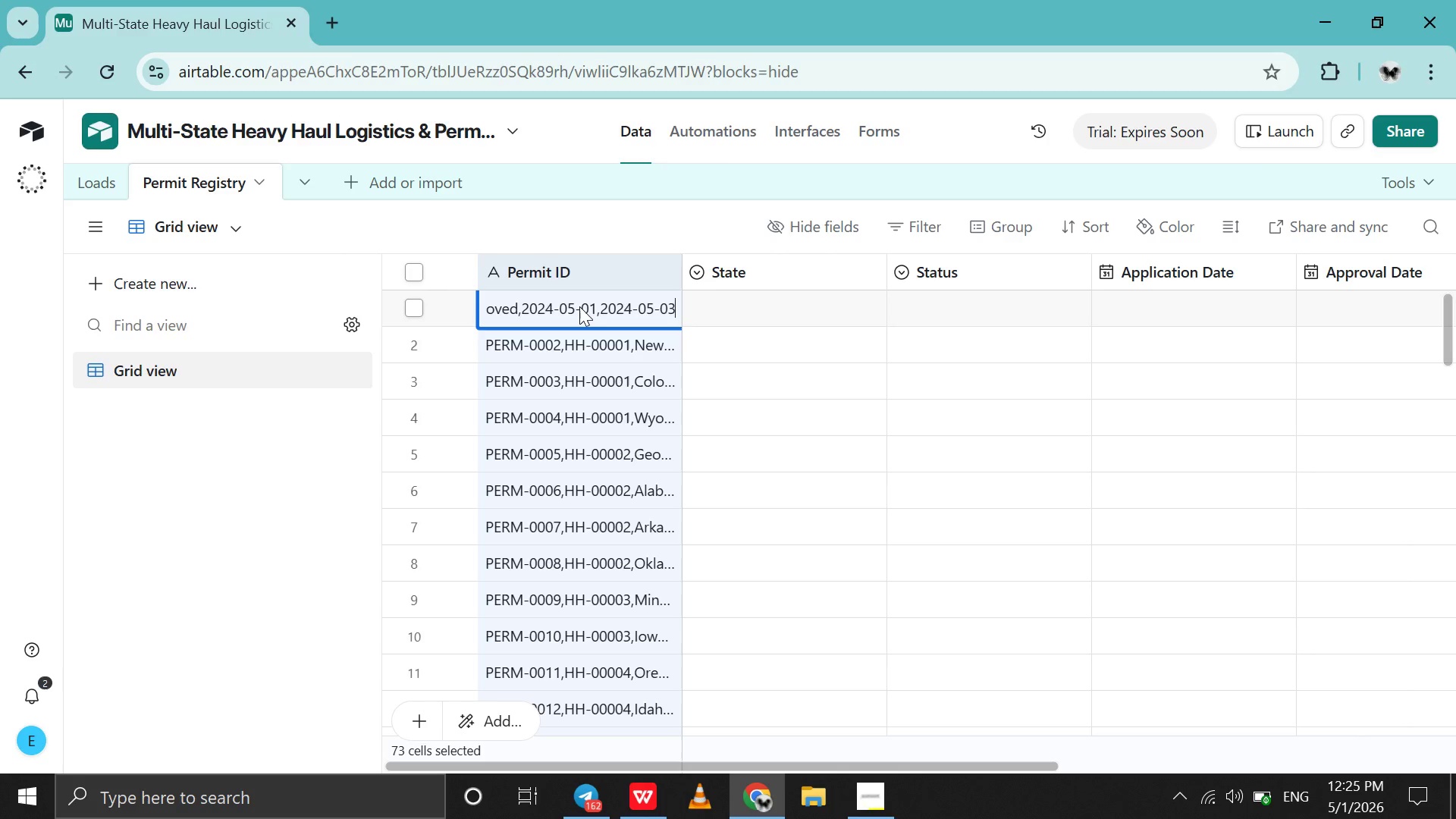 
wait(13.84)
 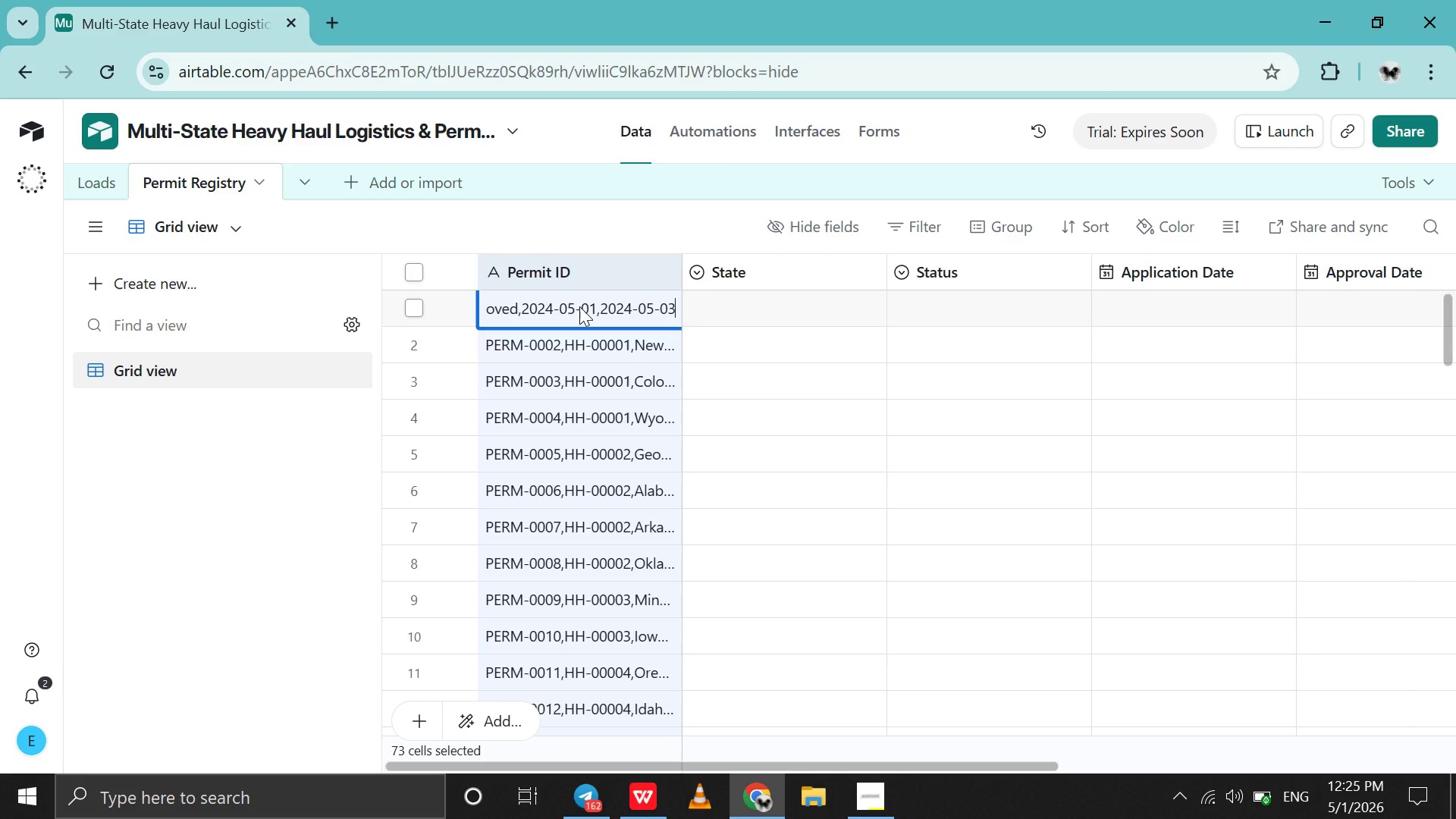 
key(Control+Z)
 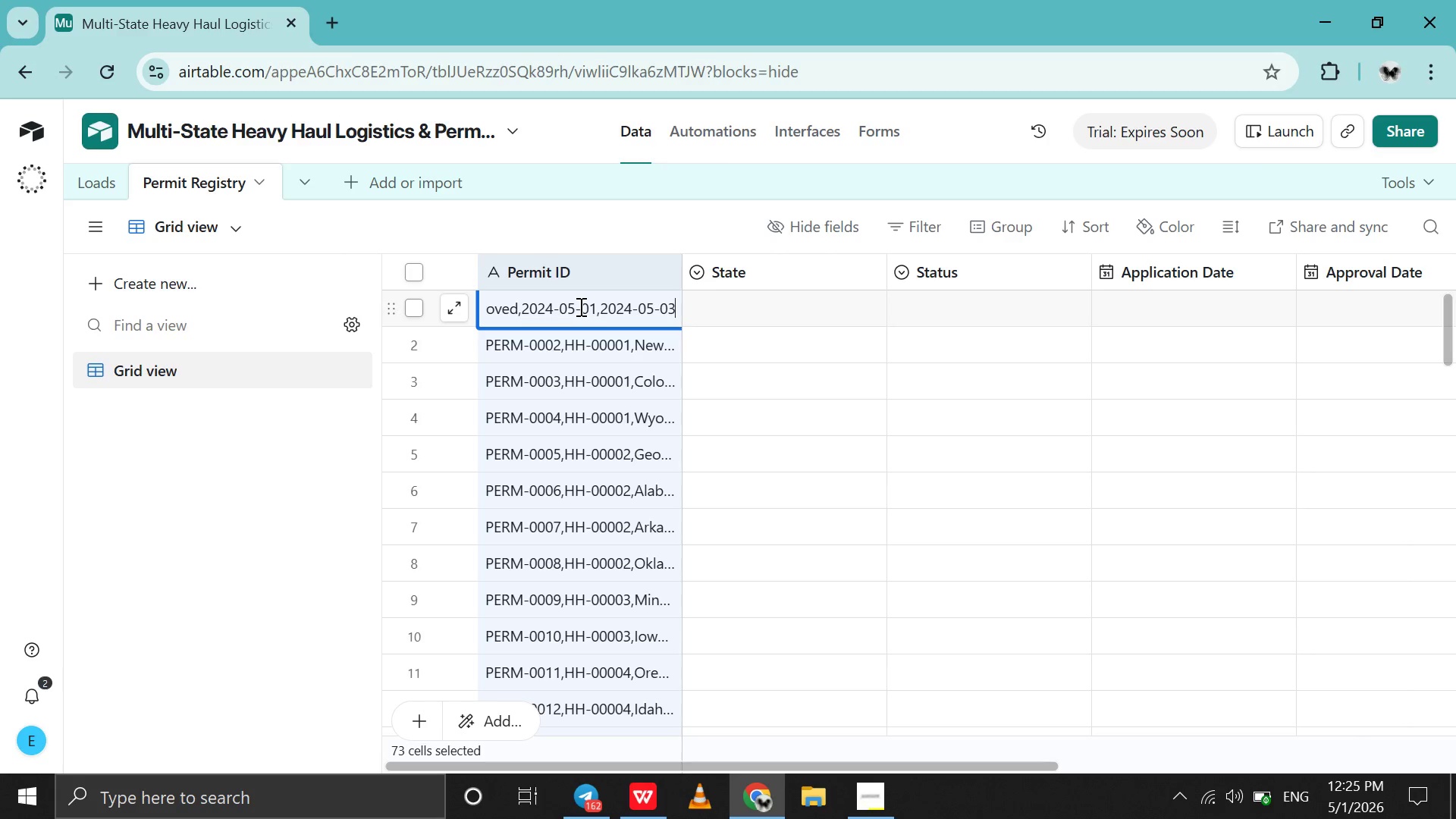 
key(Control+Z)
 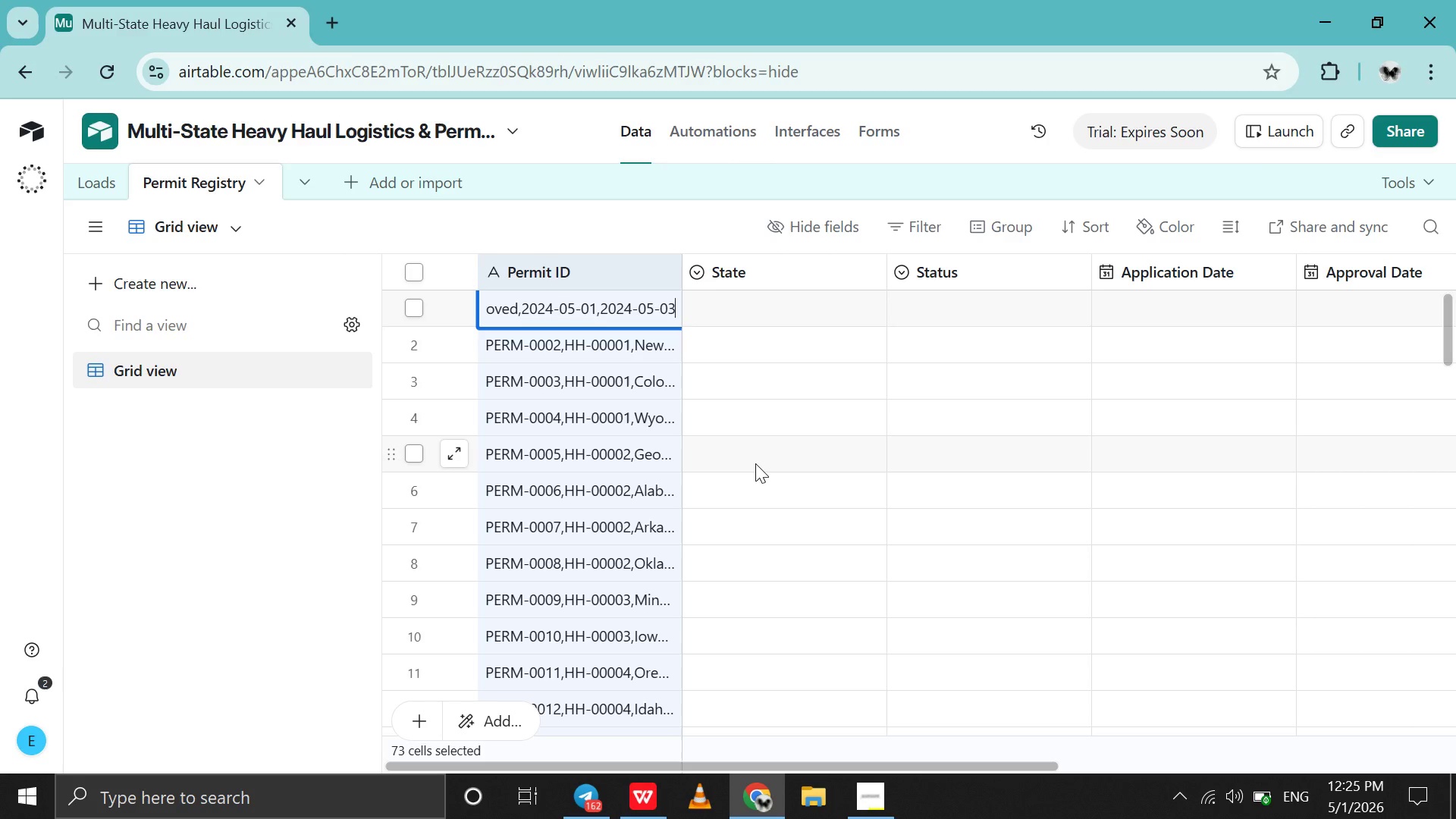 
scroll: coordinate [755, 463], scroll_direction: up, amount: 59.0
 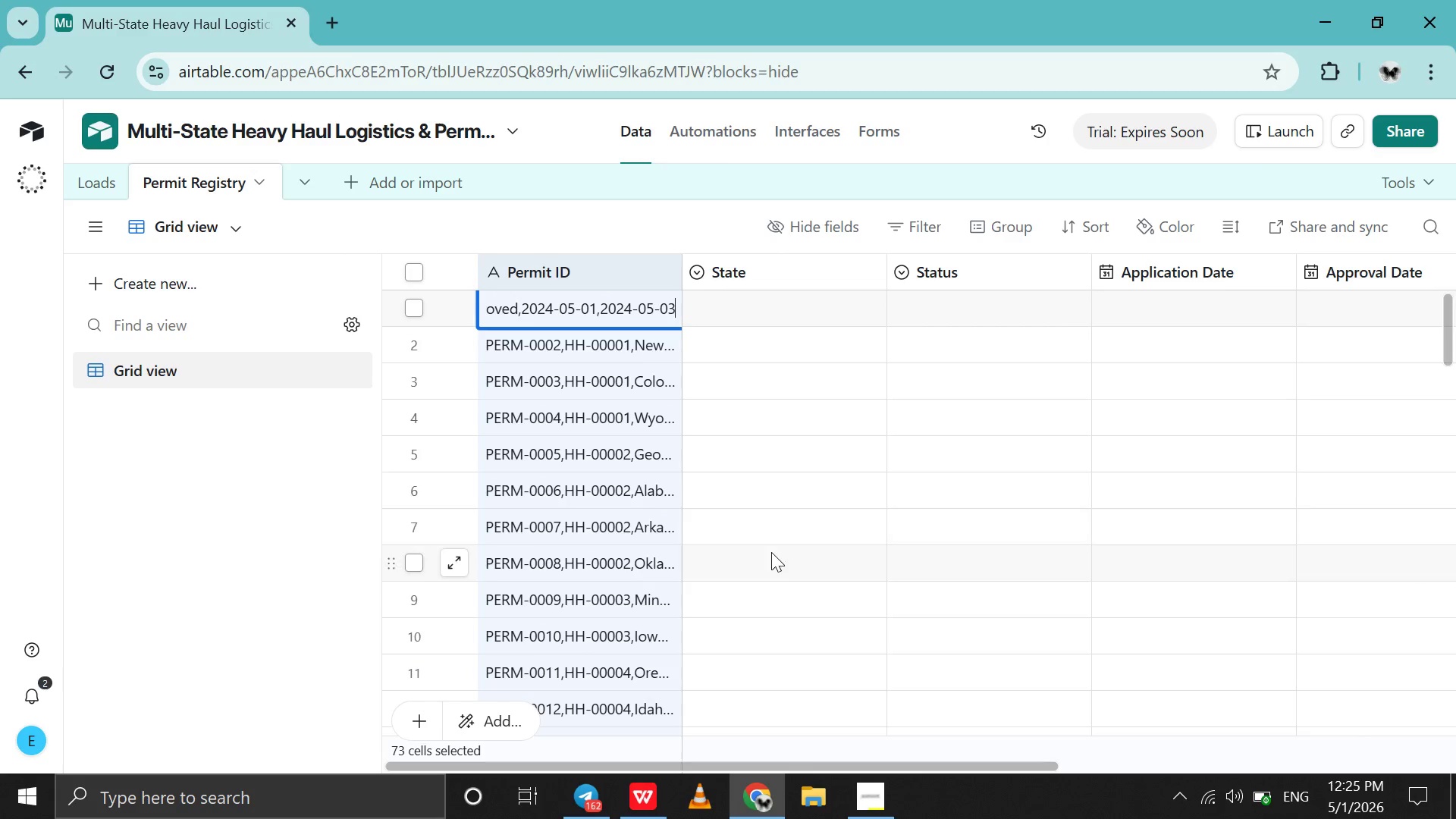 
left_click([771, 552])
 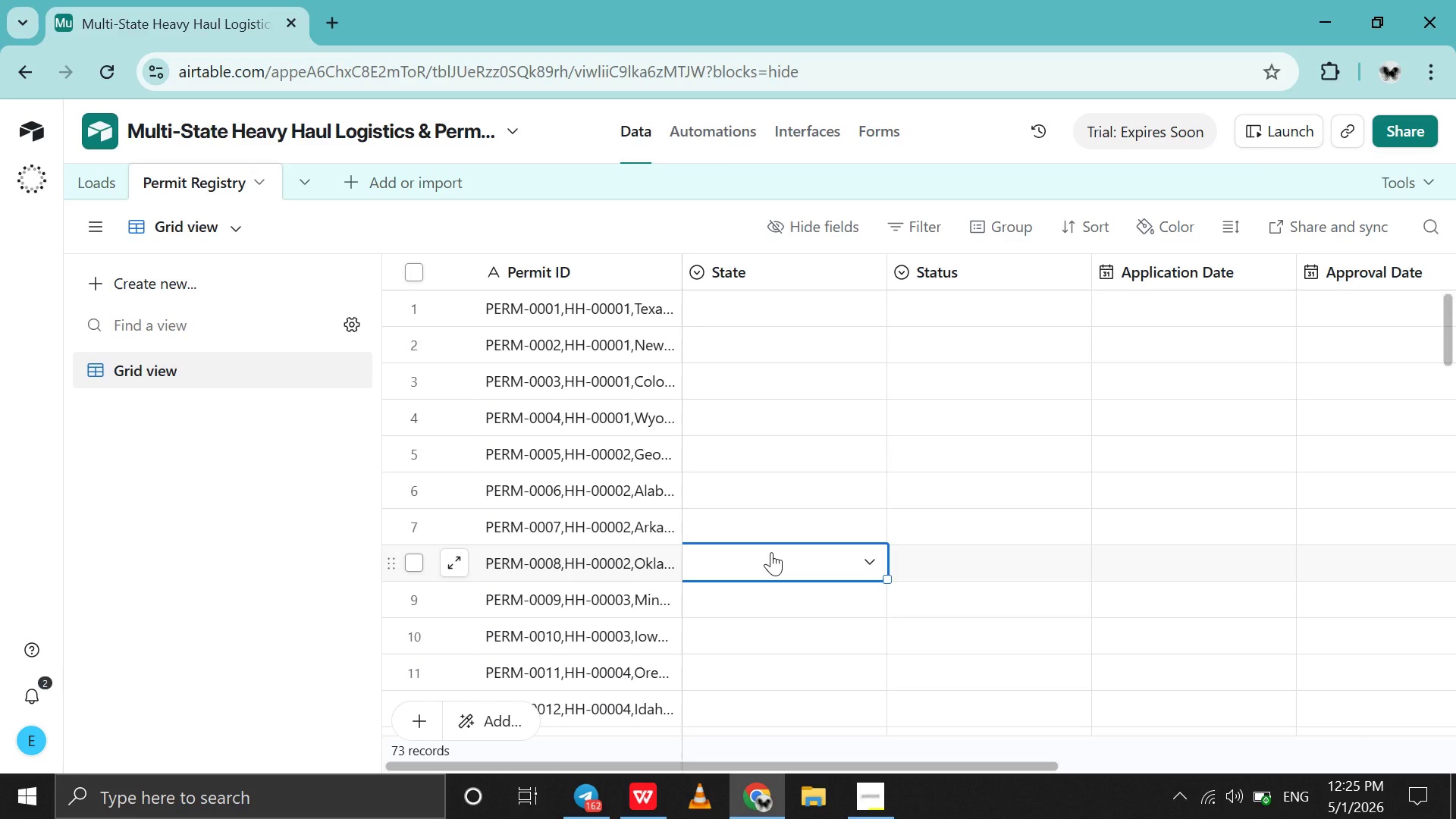 
hold_key(key=ControlLeft, duration=0.72)
 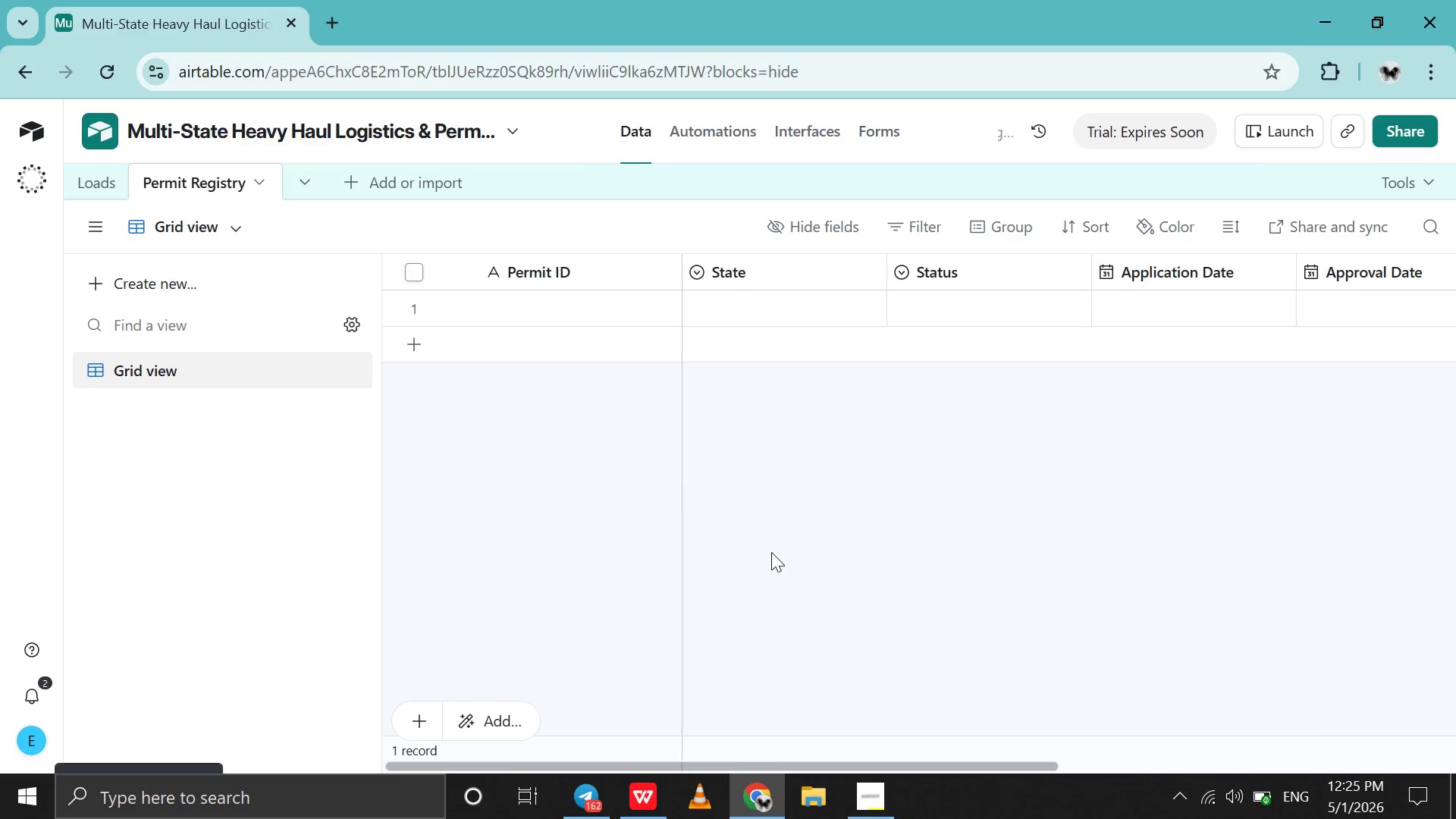 
hold_key(key=Z, duration=0.52)
 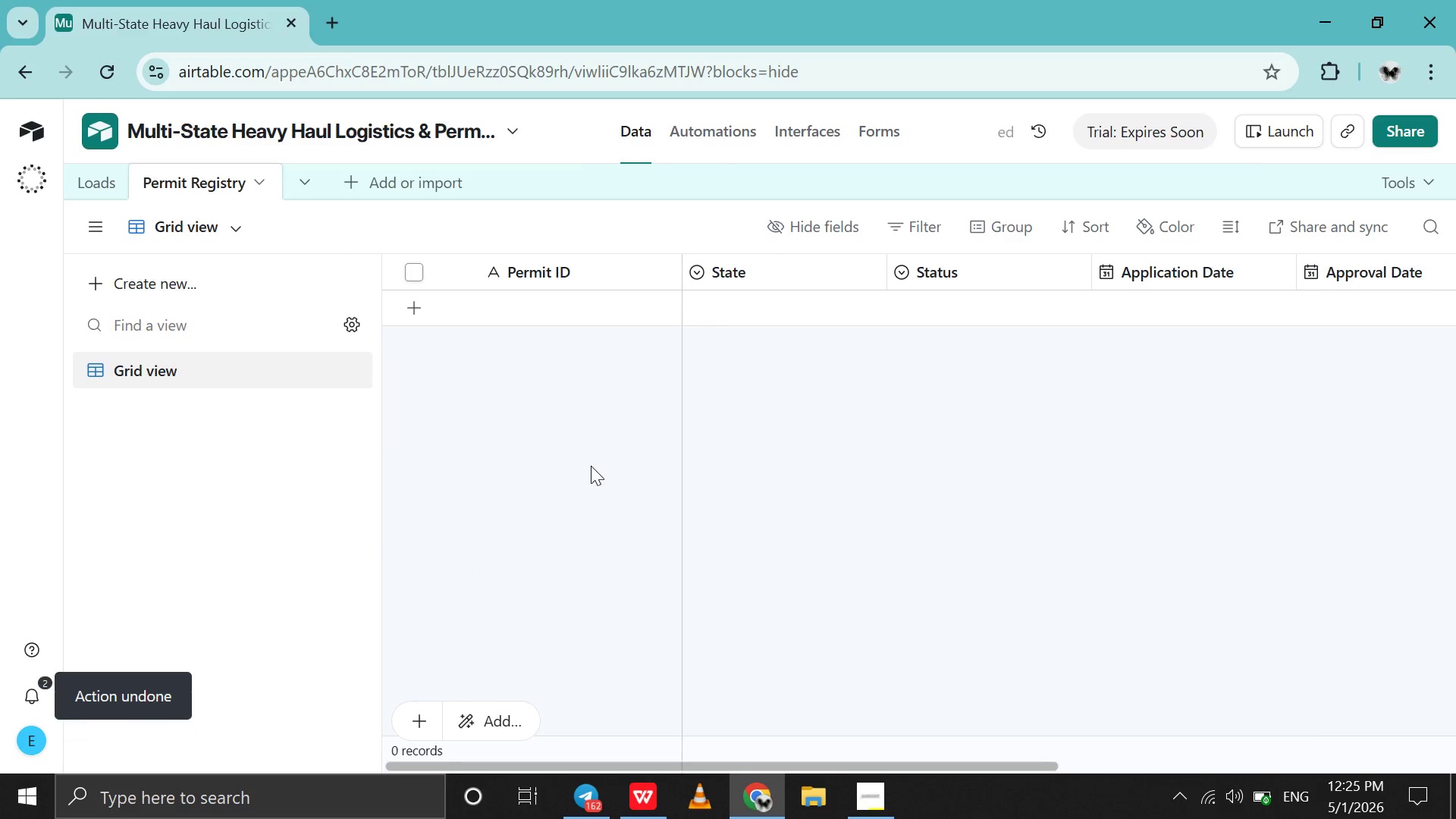 
scroll: coordinate [598, 489], scroll_direction: up, amount: 59.0
 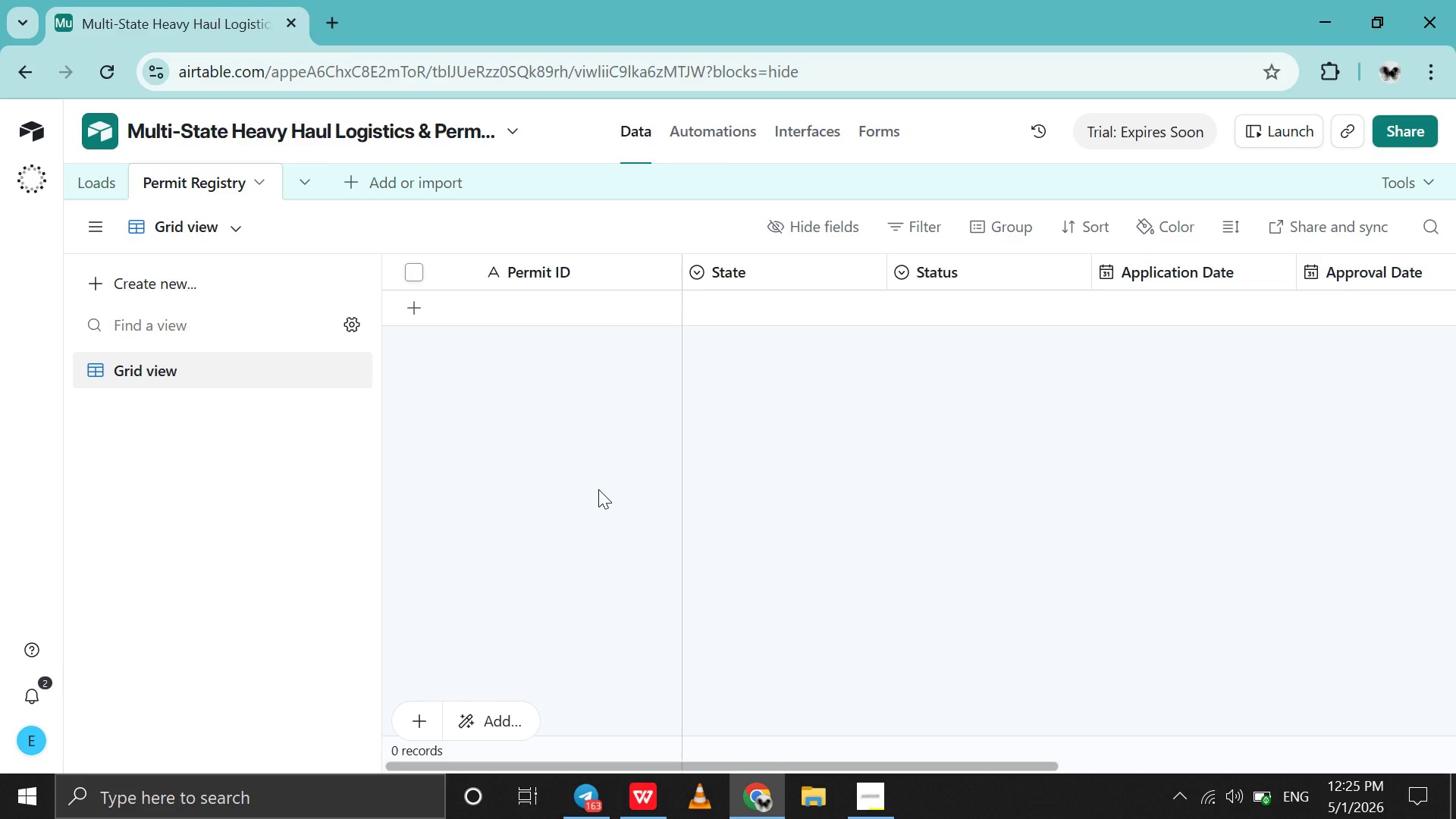 
wait(37.42)
 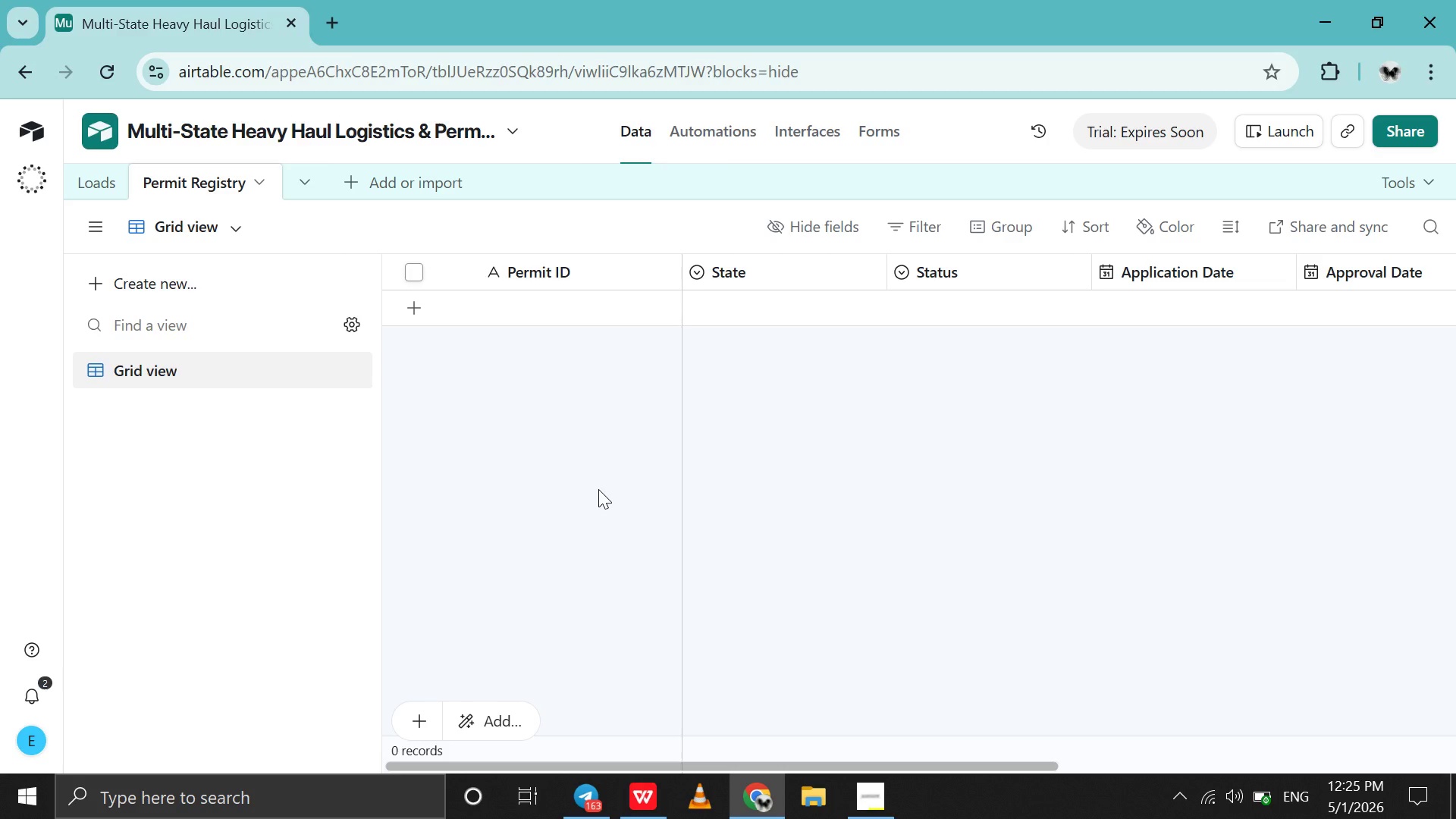 
left_click([595, 817])
 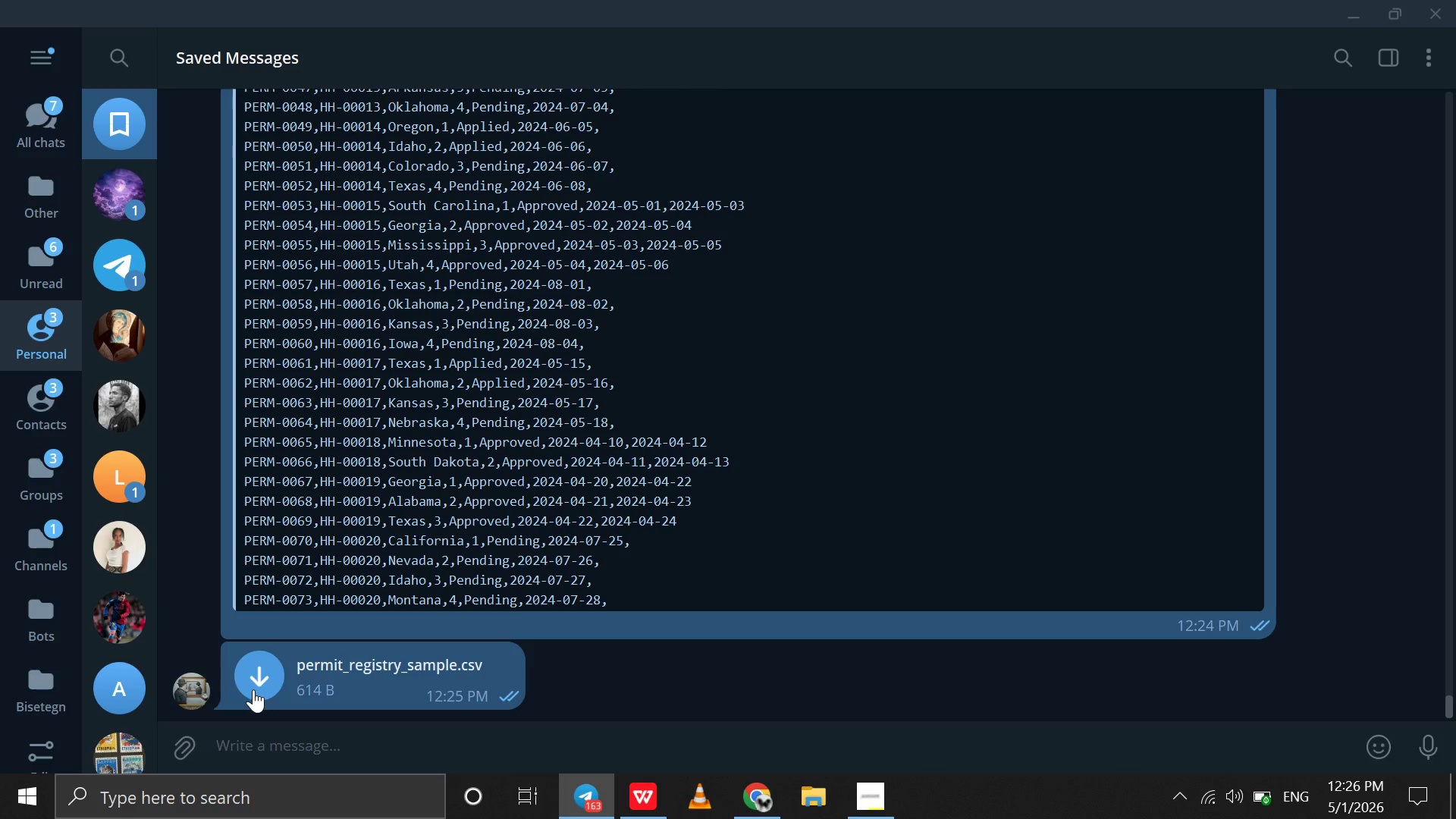 
left_click([253, 689])
 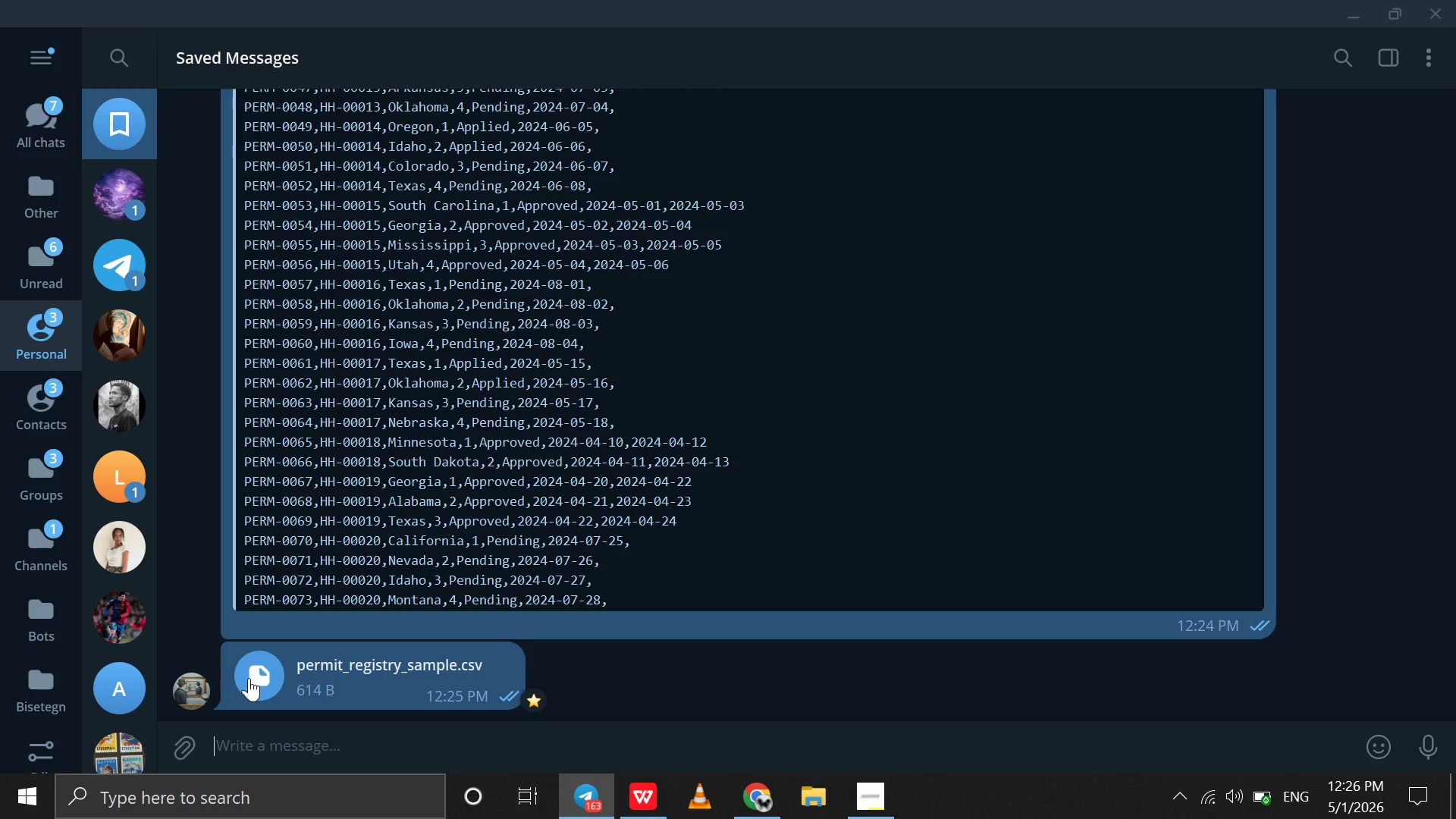 
left_click([249, 678])
 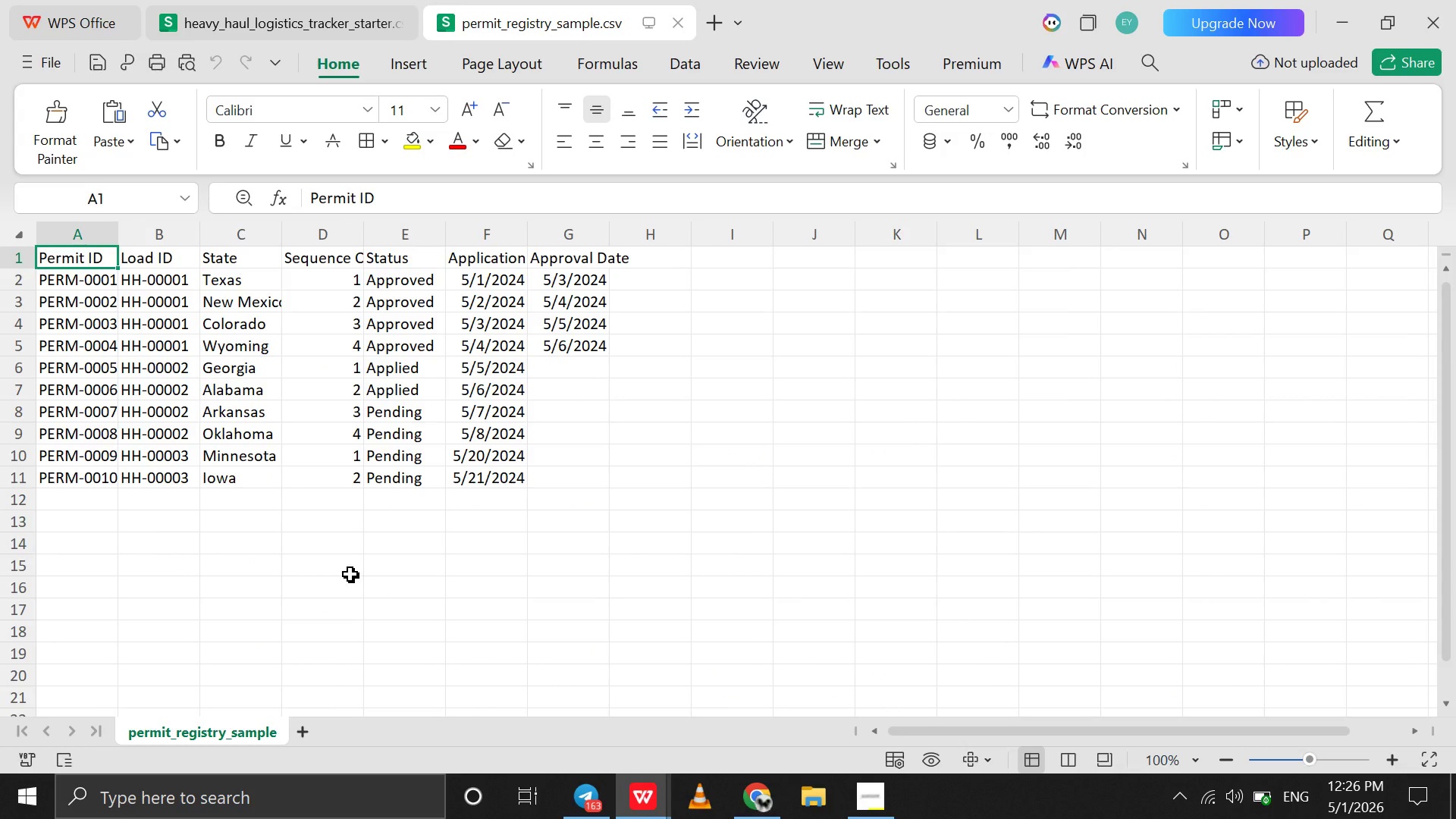 
key(ArrowLeft)
 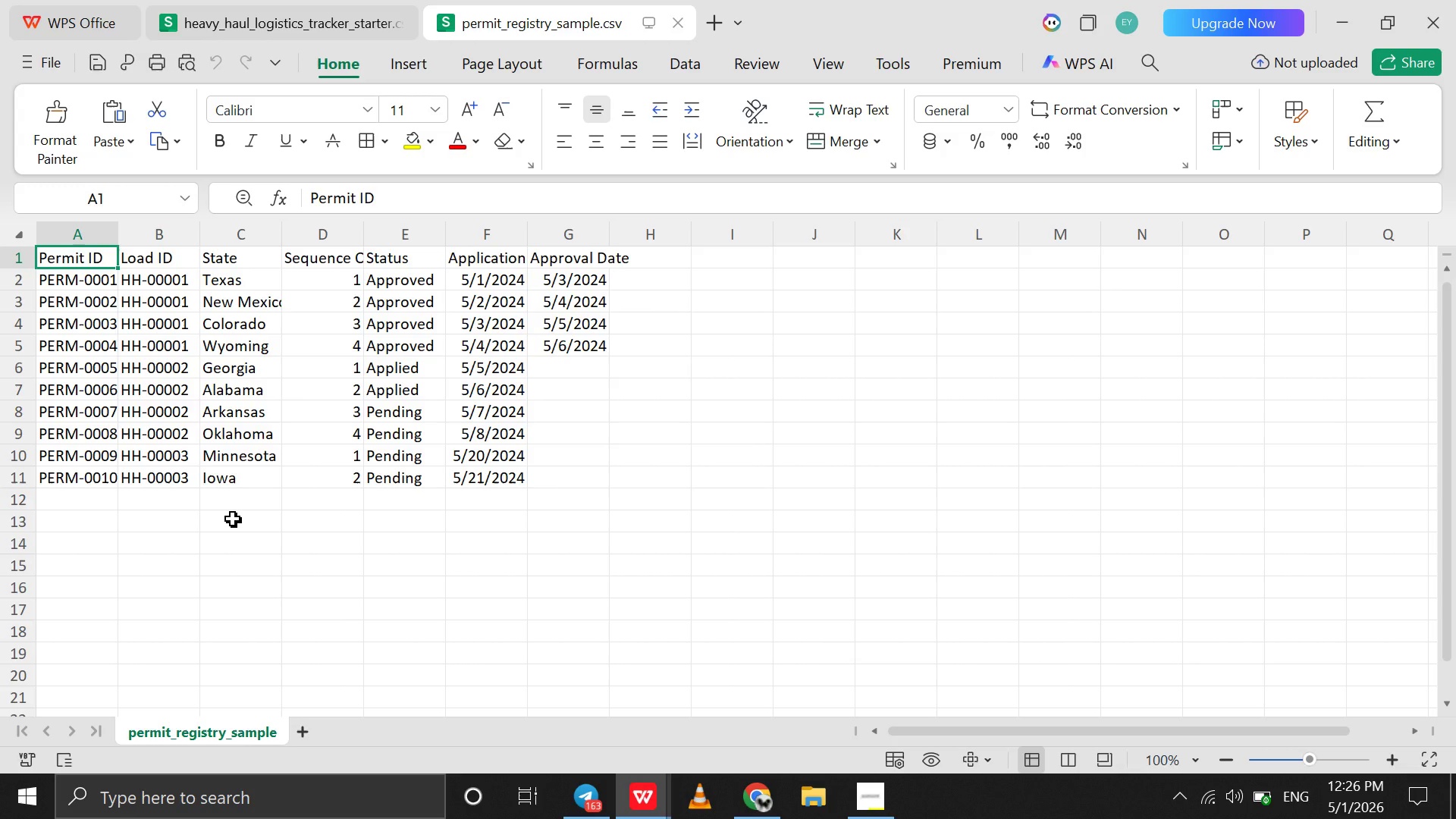 
key(ArrowLeft)
 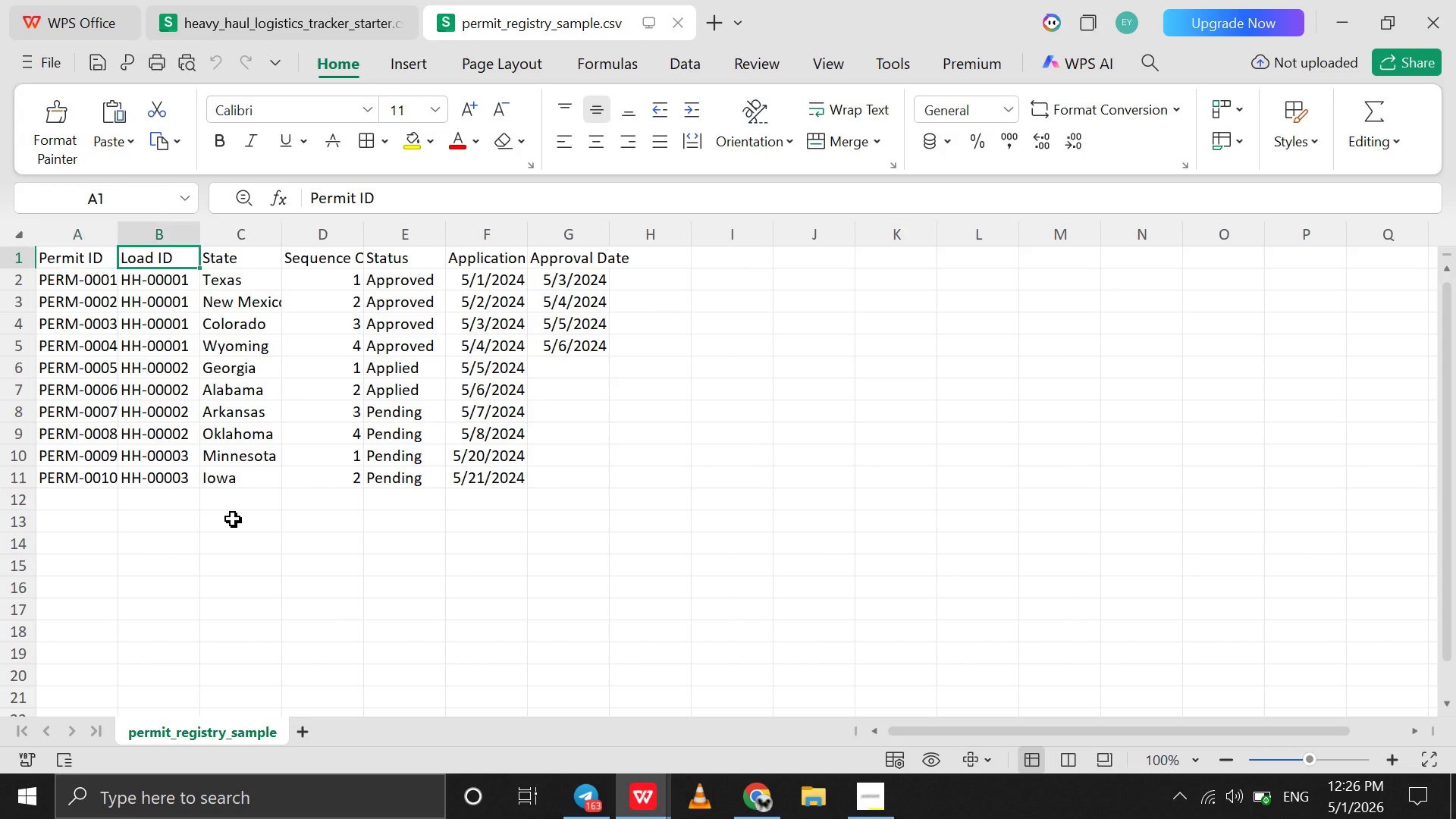 
key(ArrowRight)
 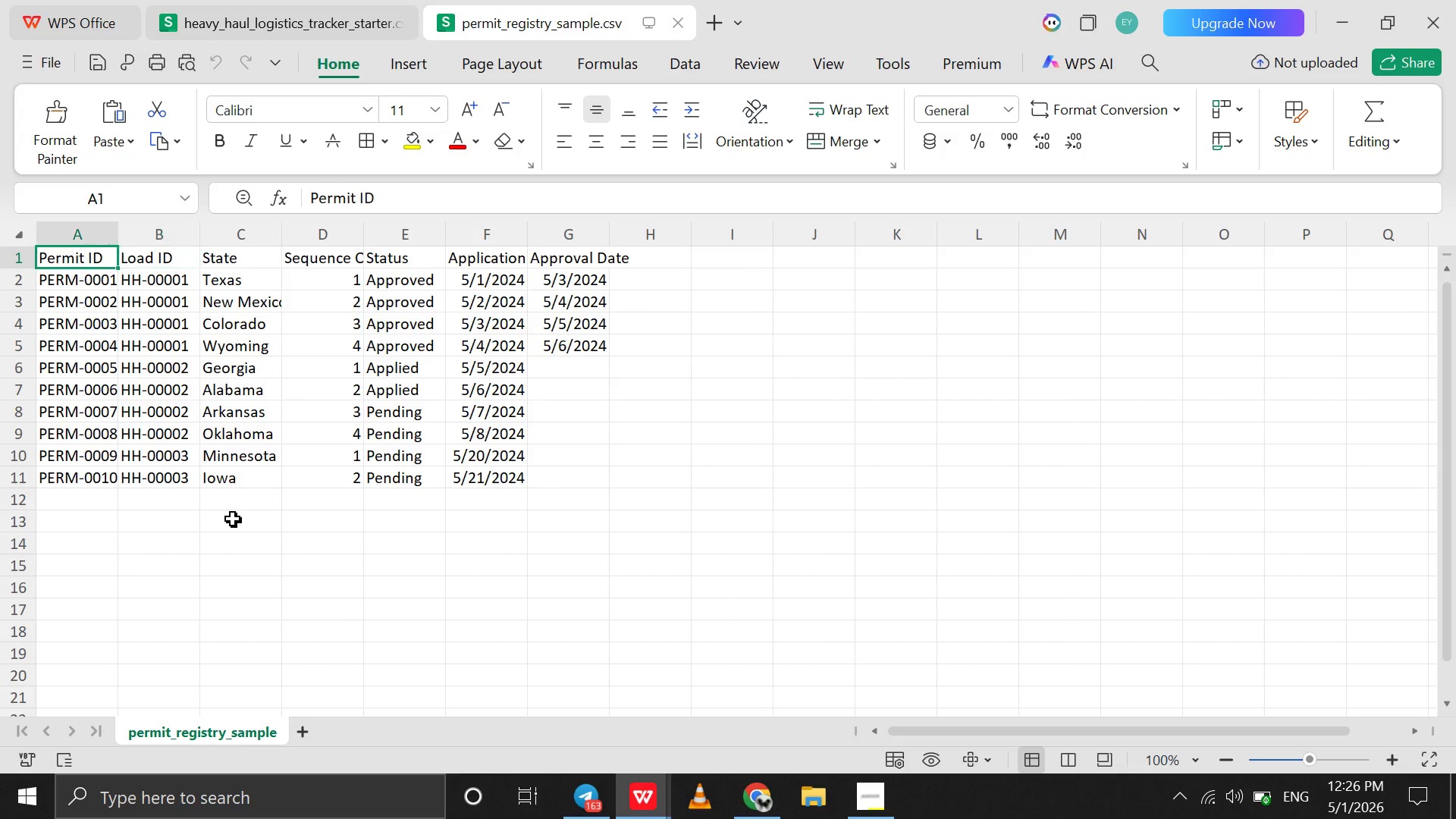 
wait(29.8)
 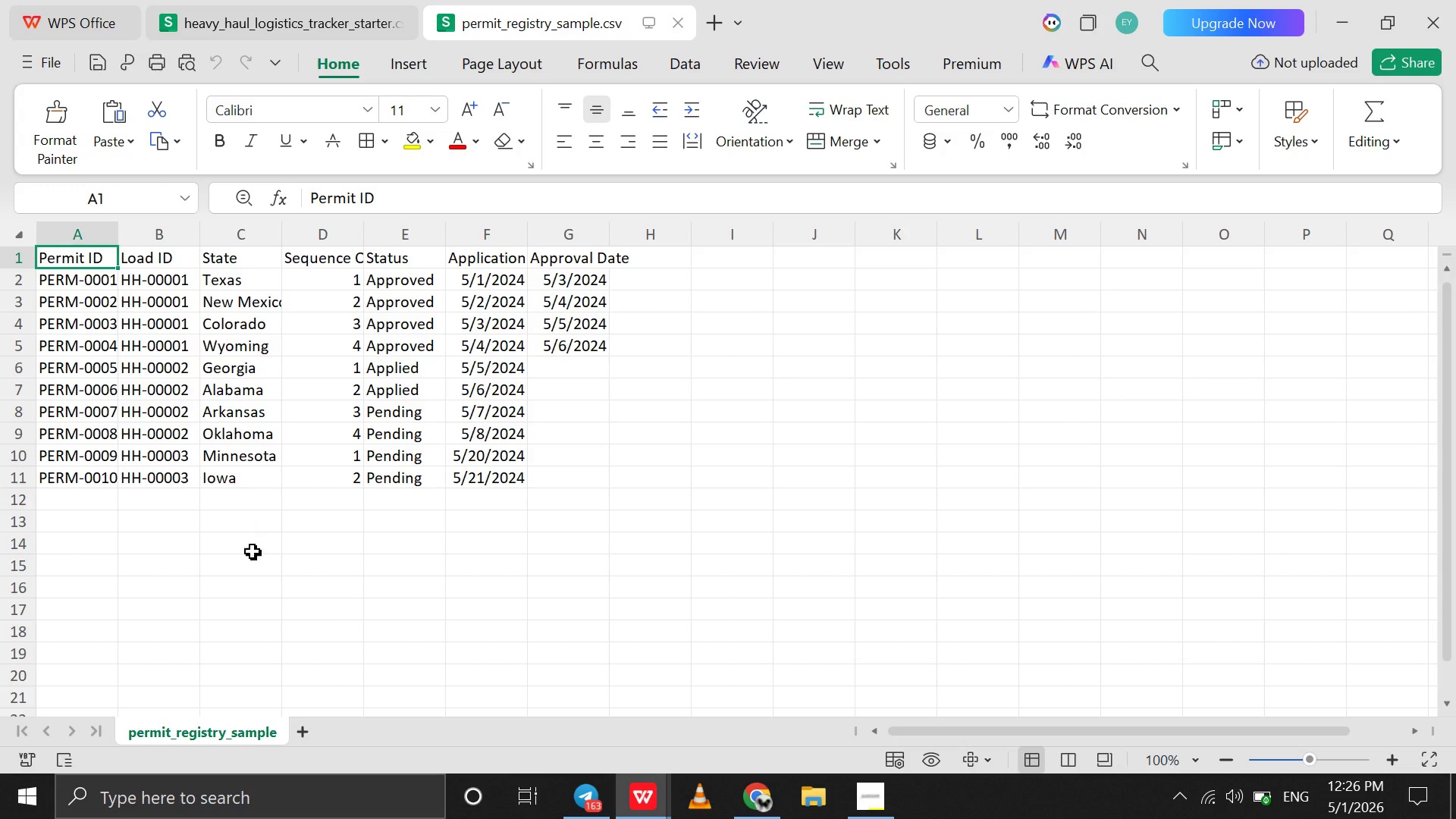 
left_click([675, 24])
 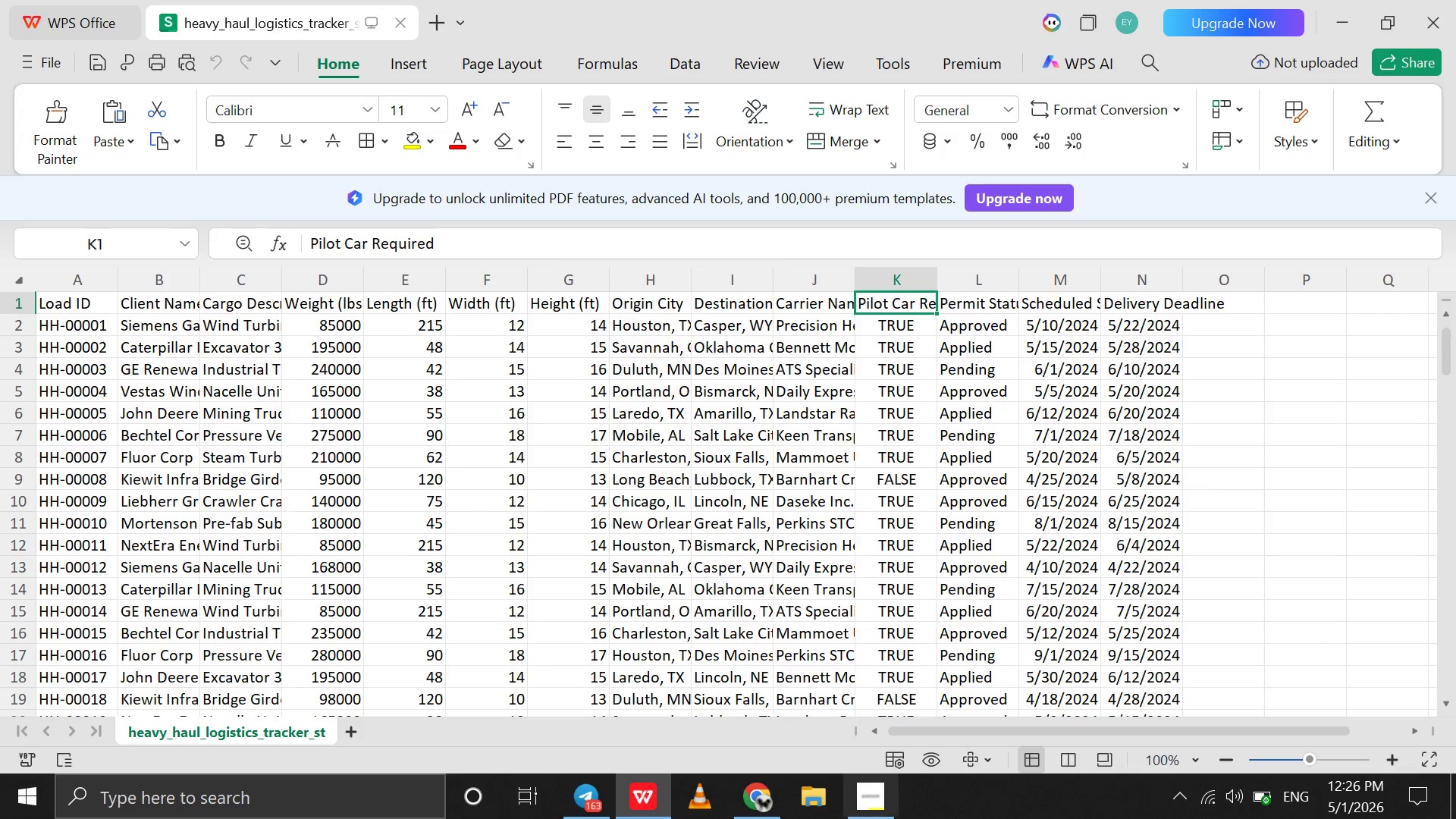 
left_click([857, 786])